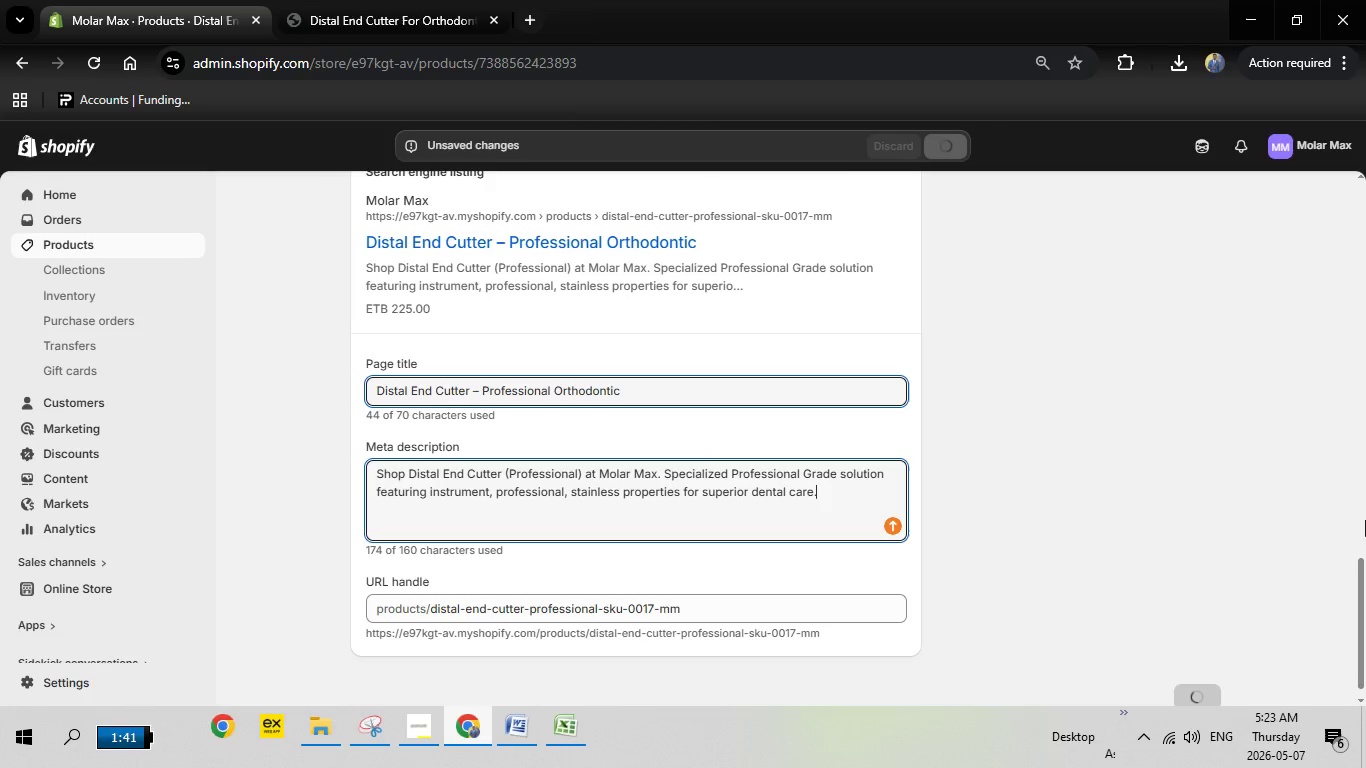 
left_click_drag(start_coordinate=[1363, 626], to_coordinate=[1365, 214])
 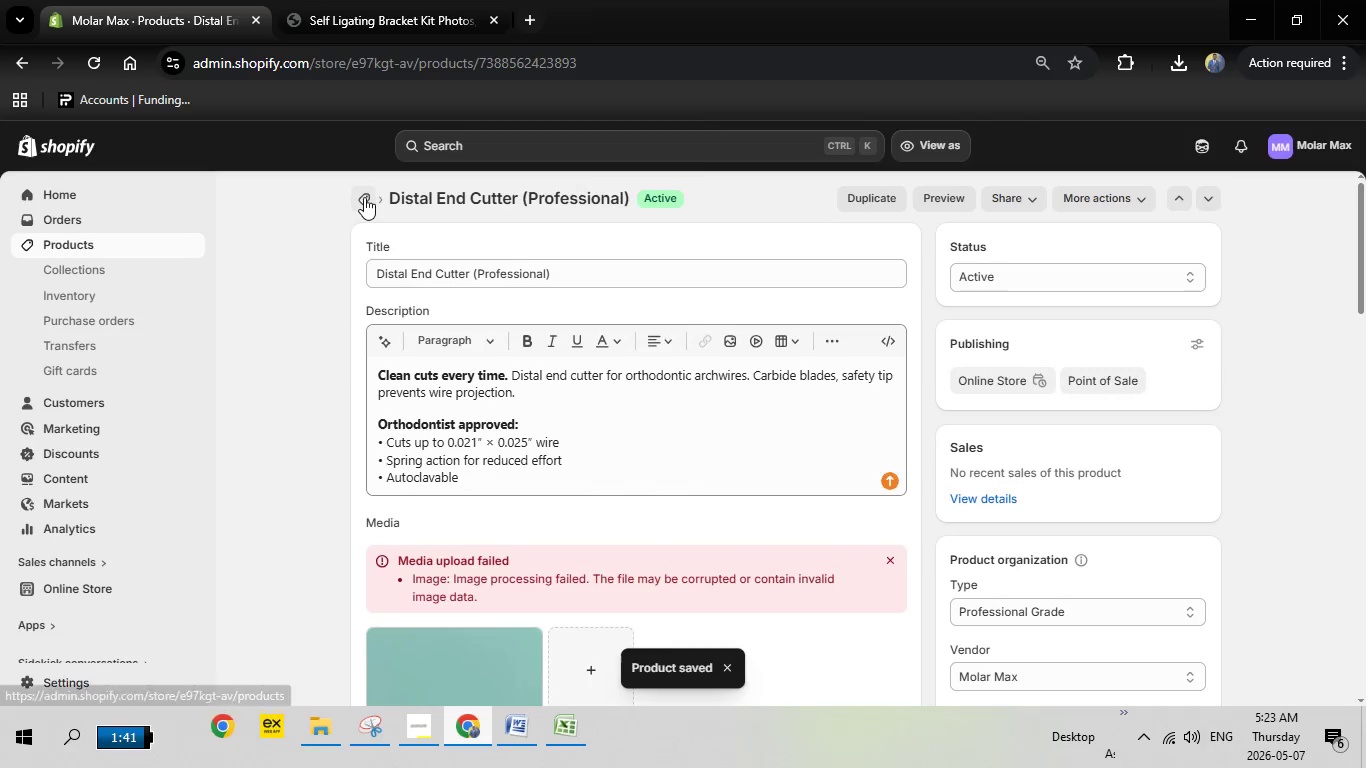 
left_click([364, 197])
 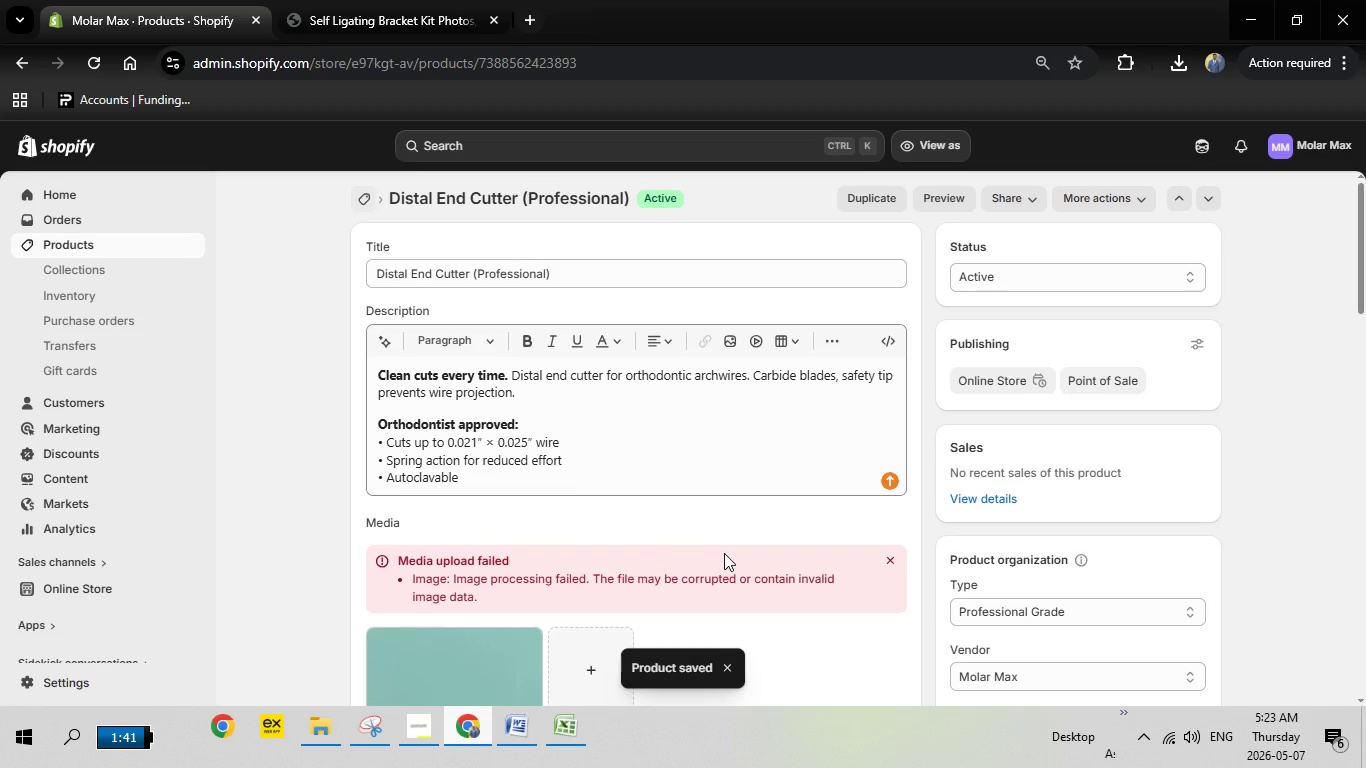 
wait(5.59)
 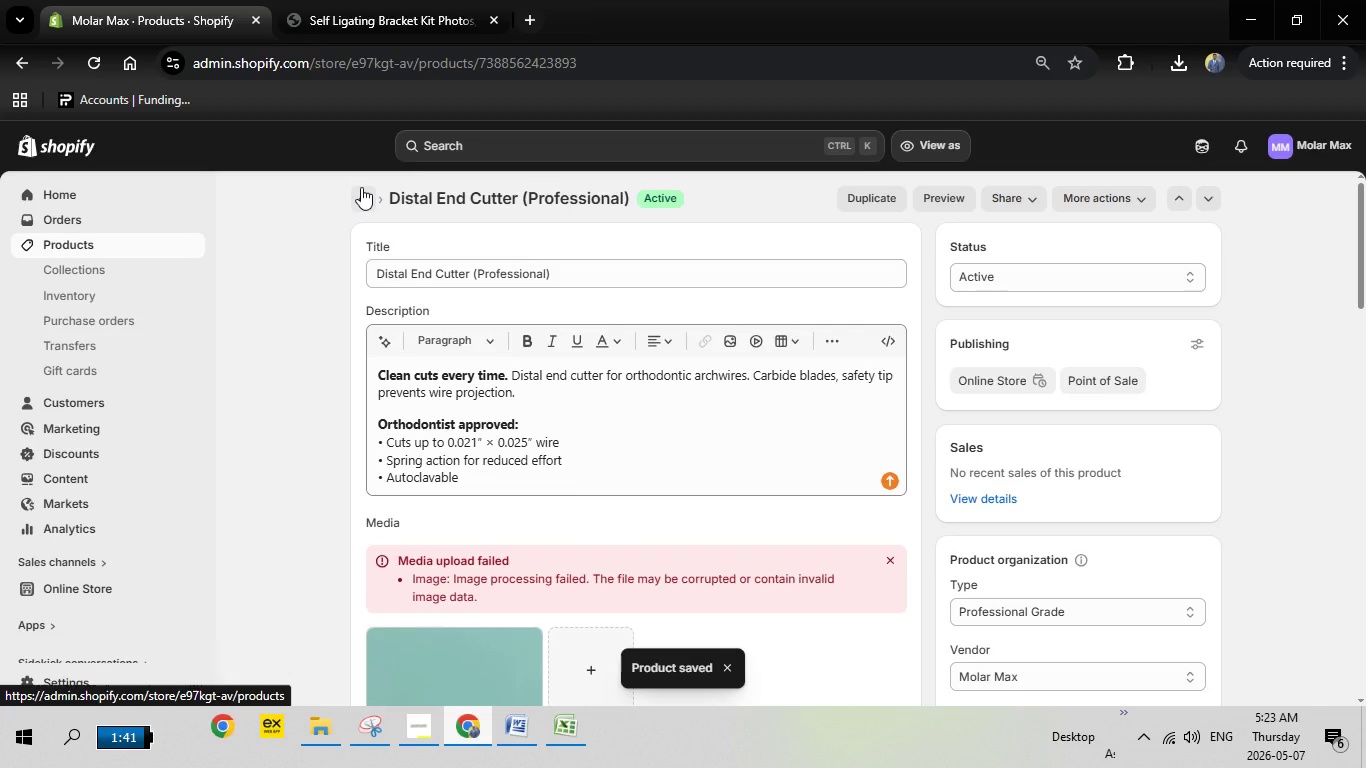 
scroll: coordinate [724, 553], scroll_direction: down, amount: 3.0
 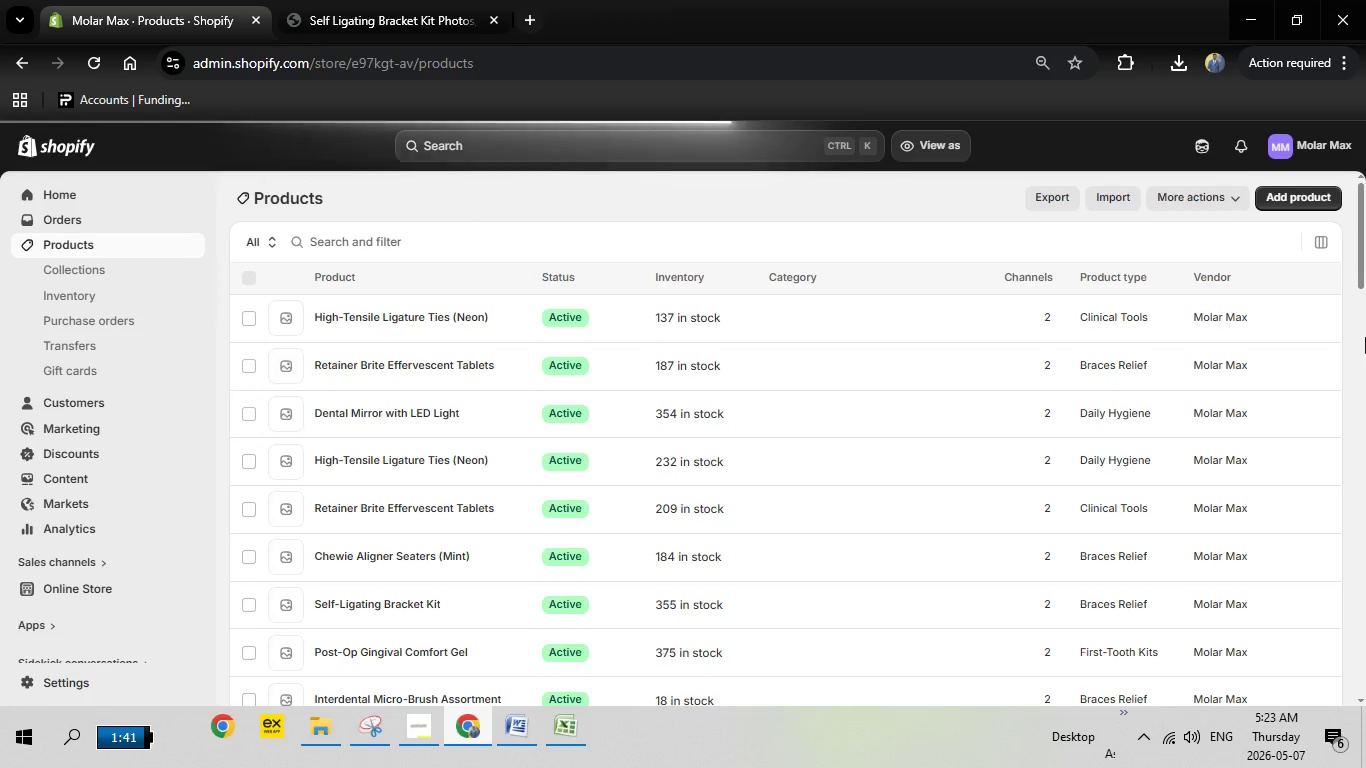 
wait(12.67)
 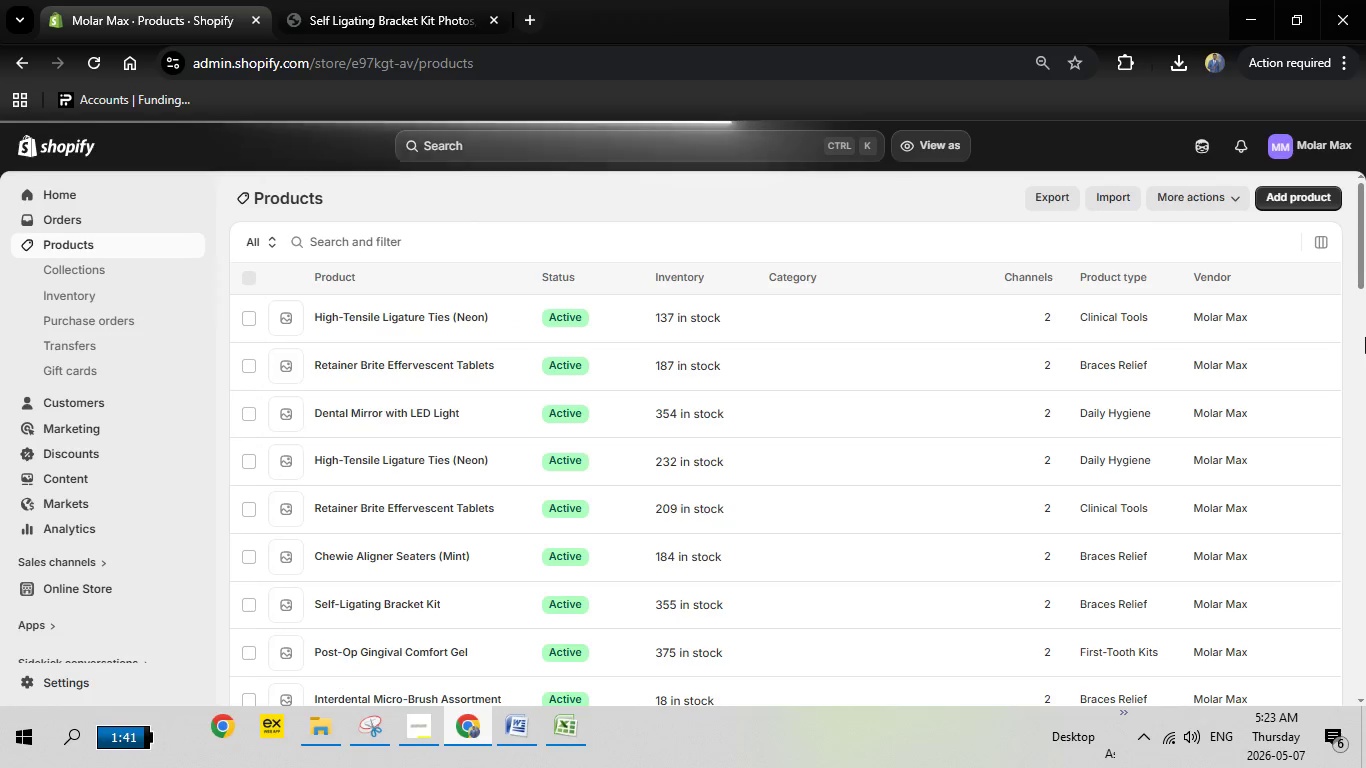 
left_click_drag(start_coordinate=[1360, 197], to_coordinate=[1347, 472])
 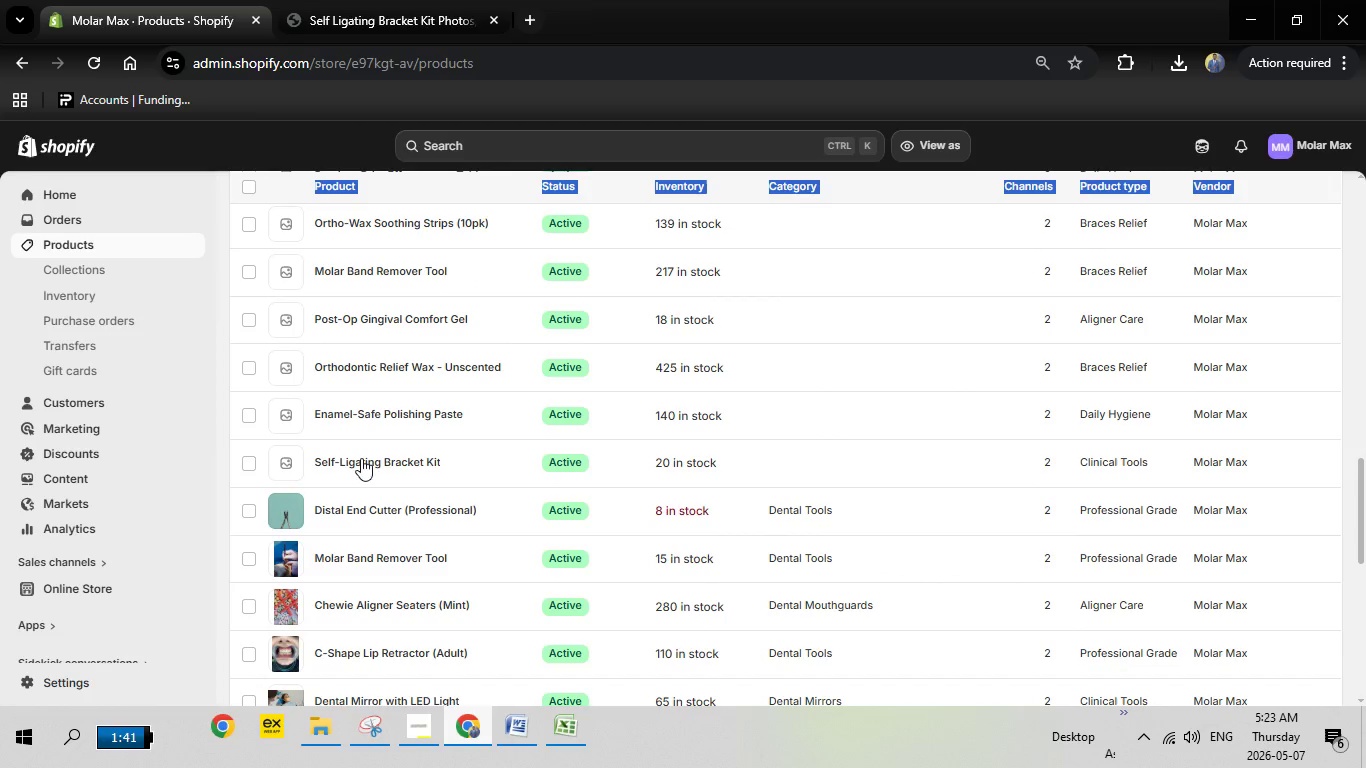 
left_click([357, 458])
 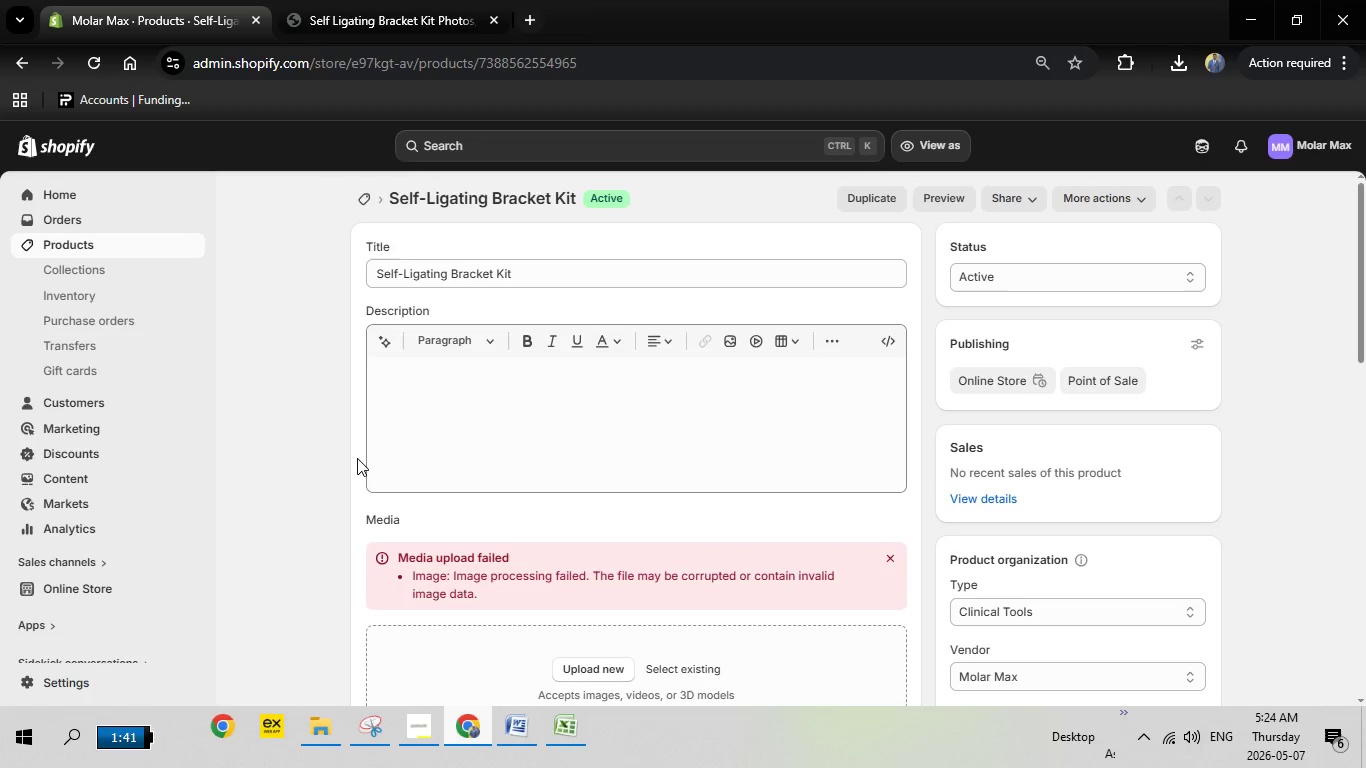 
wait(22.31)
 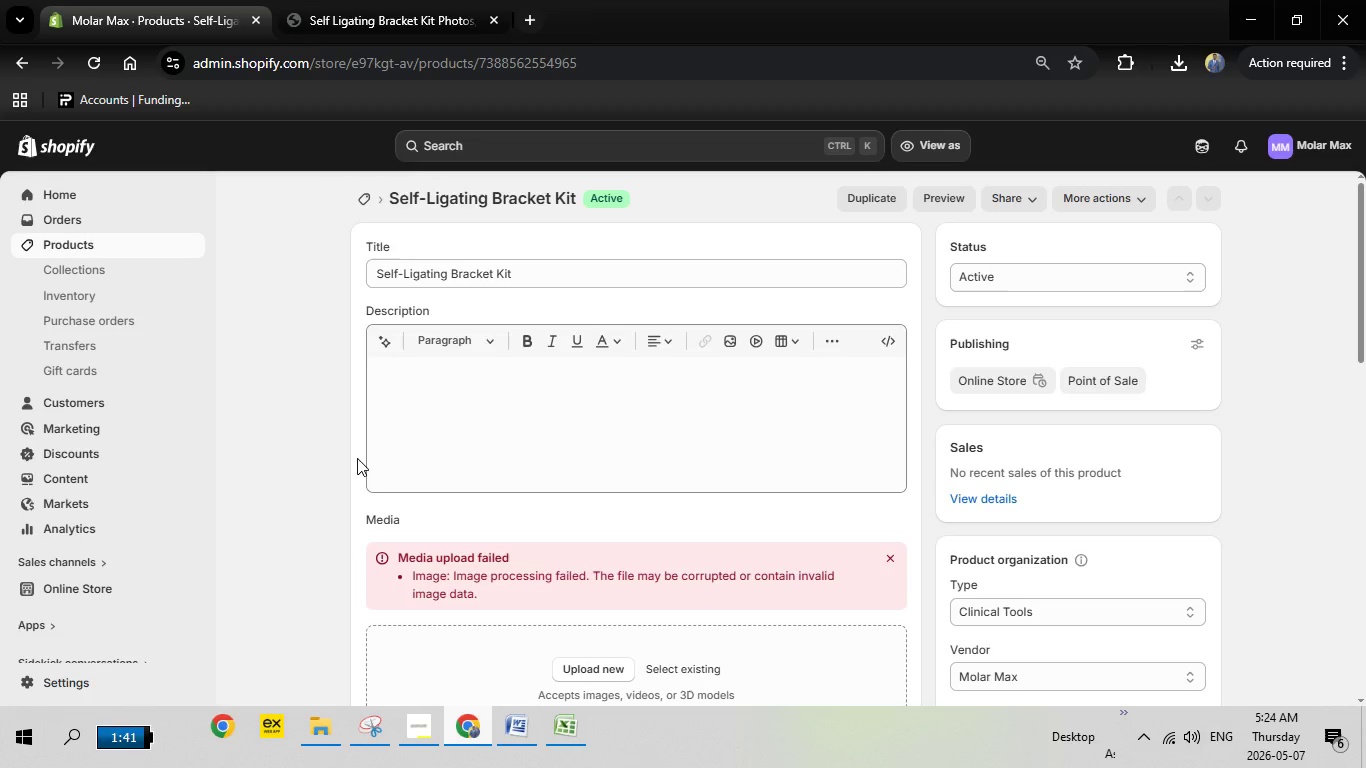 
scroll: coordinate [734, 520], scroll_direction: down, amount: 2.0
 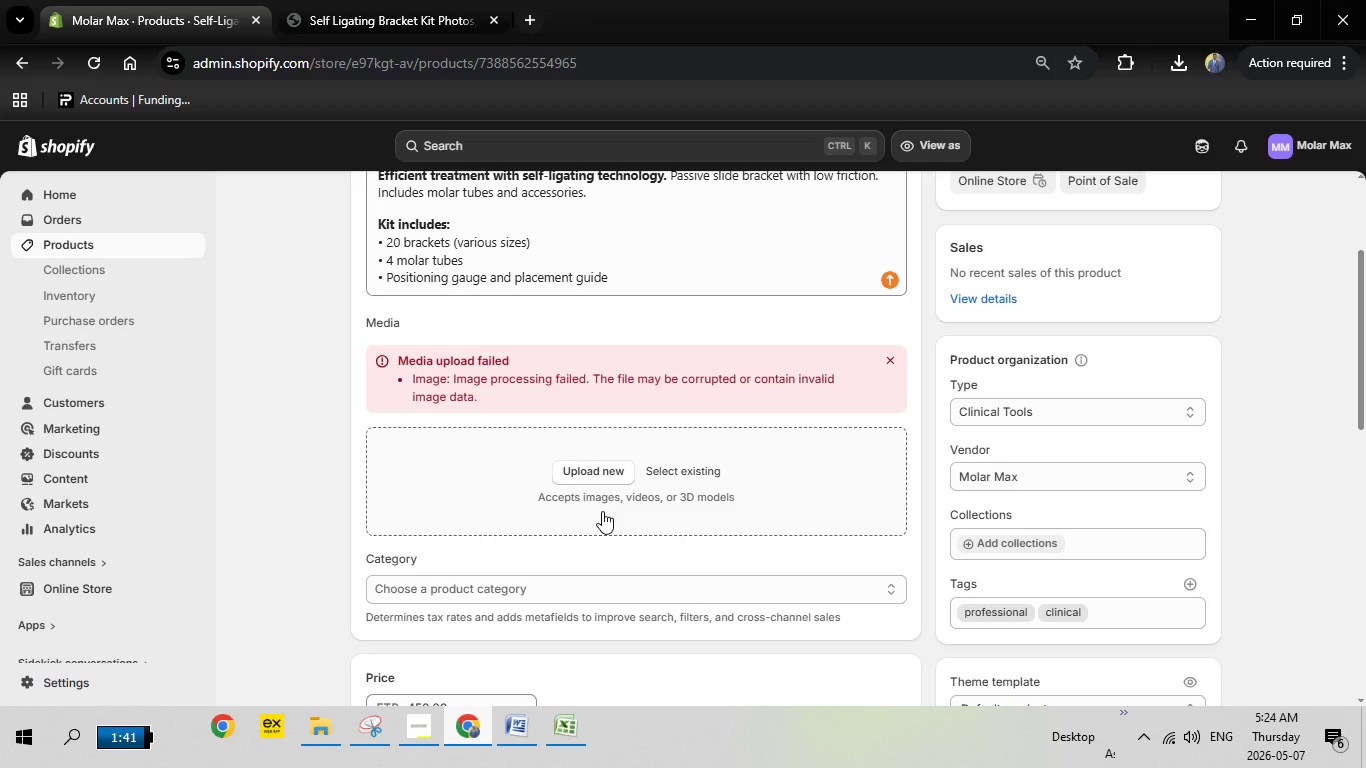 
wait(7.76)
 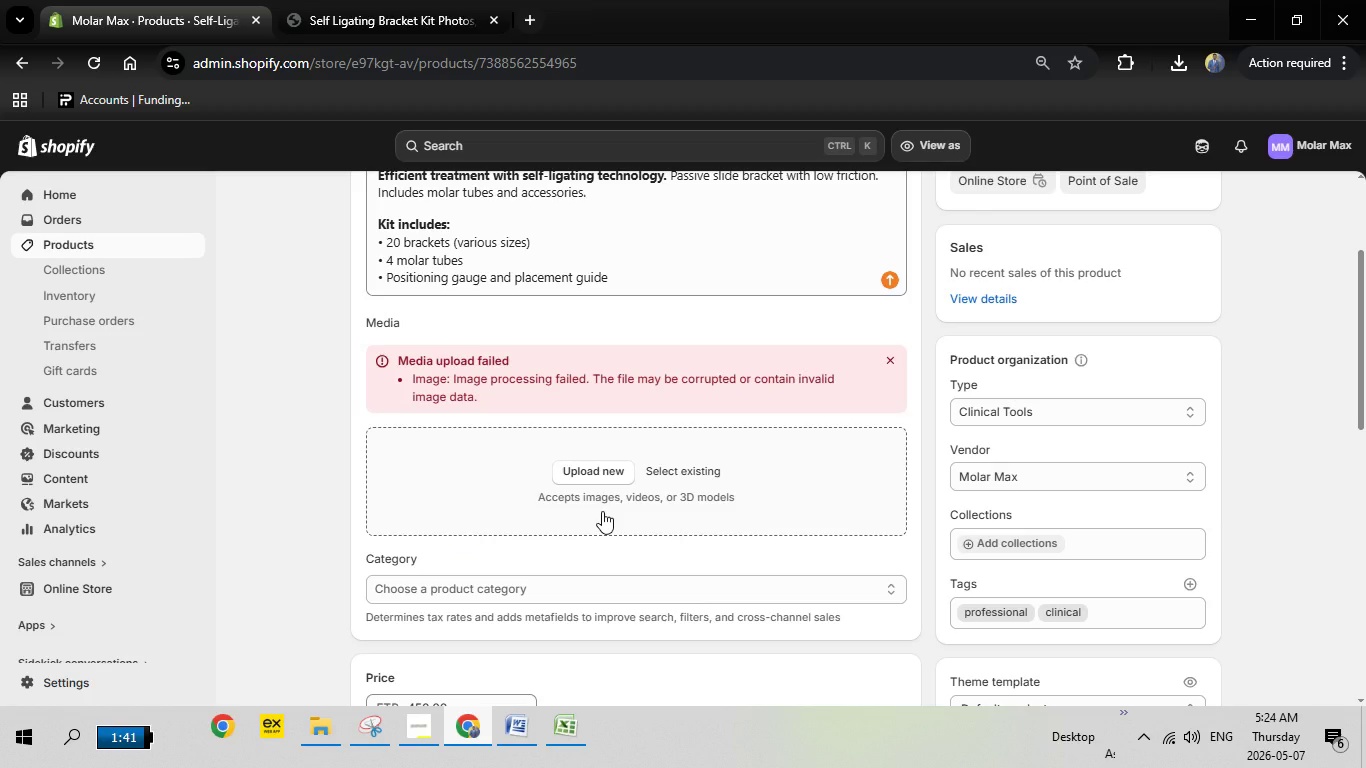 
left_click([504, 722])
 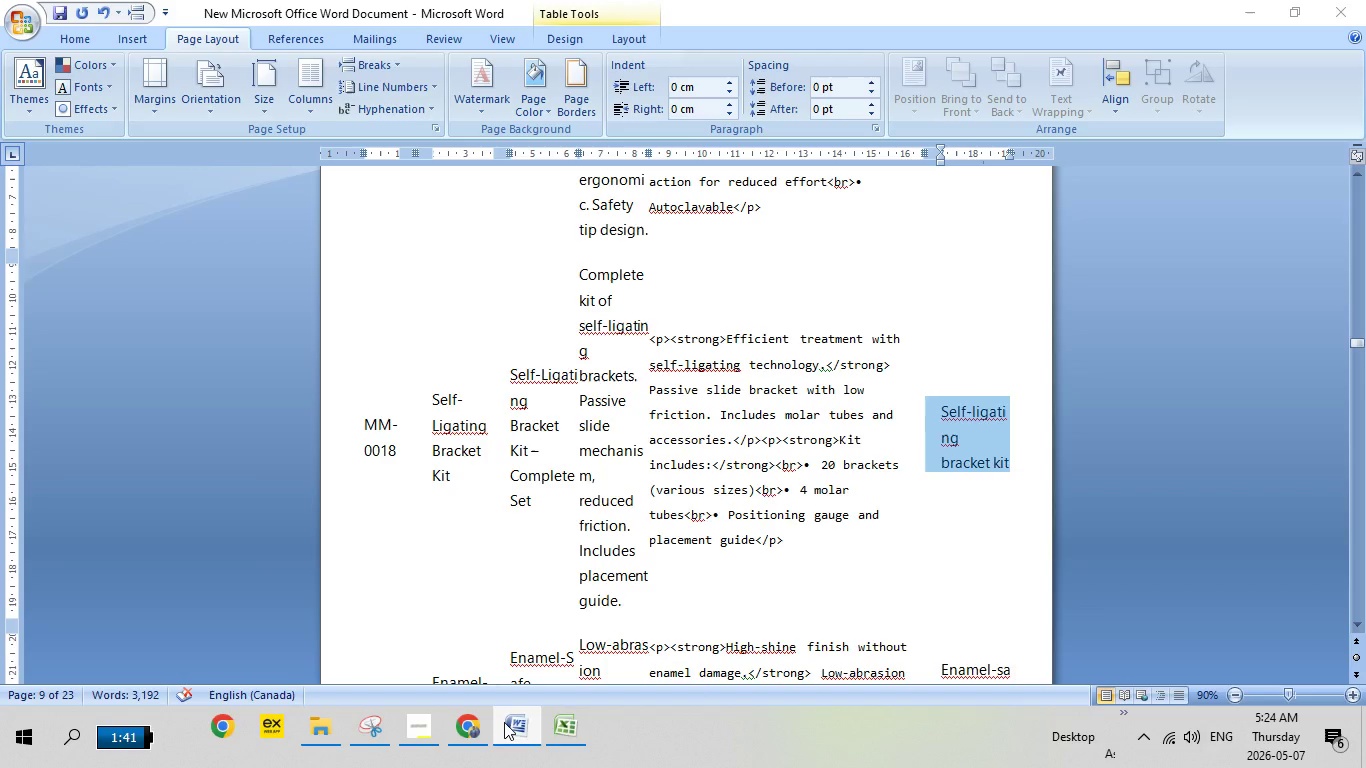 
left_click([504, 722])
 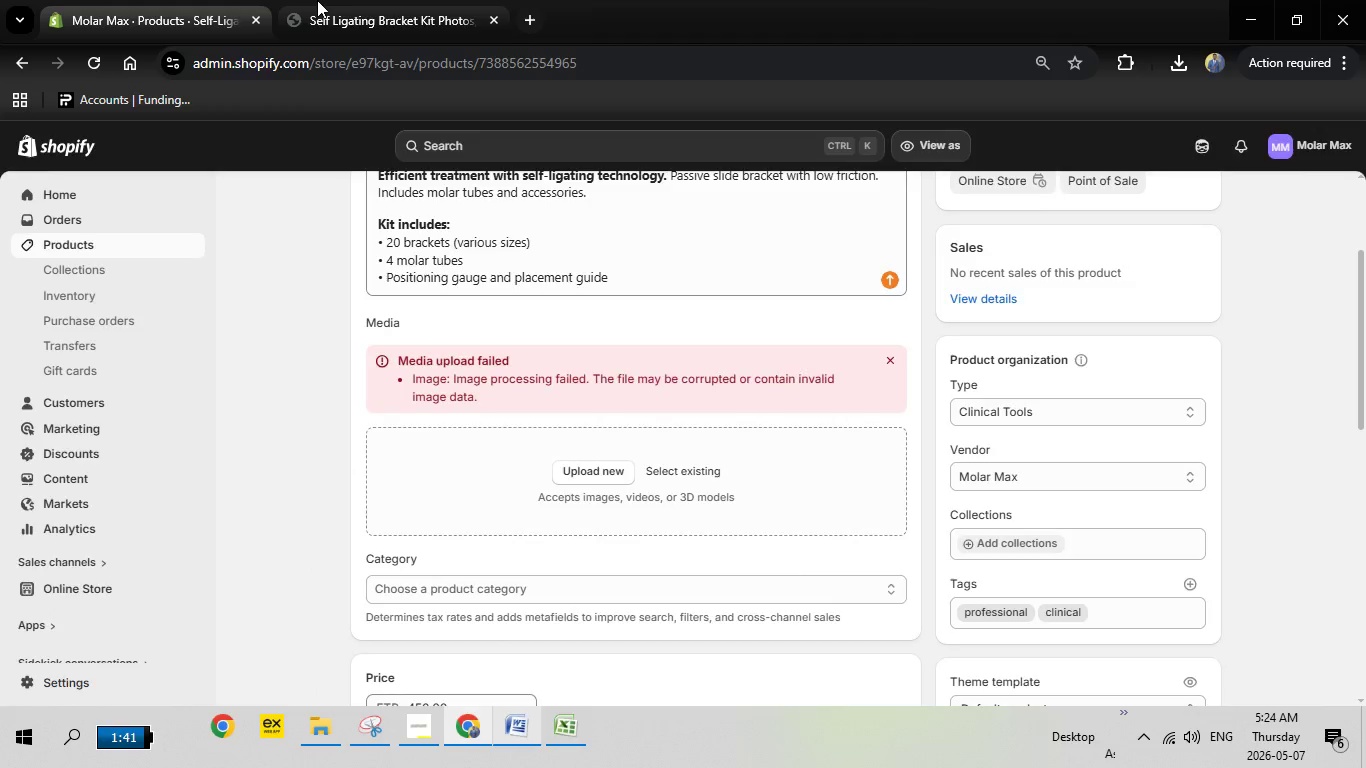 
left_click([317, 0])
 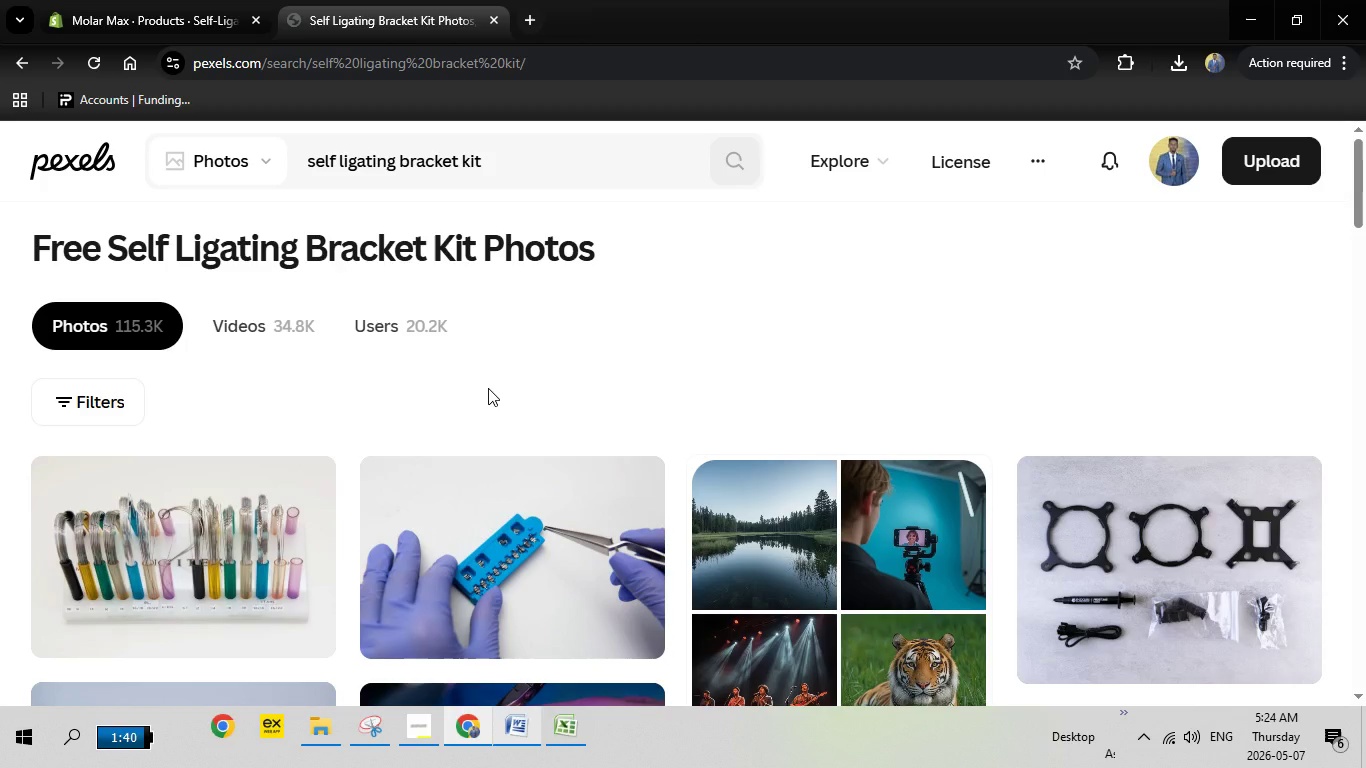 
wait(6.25)
 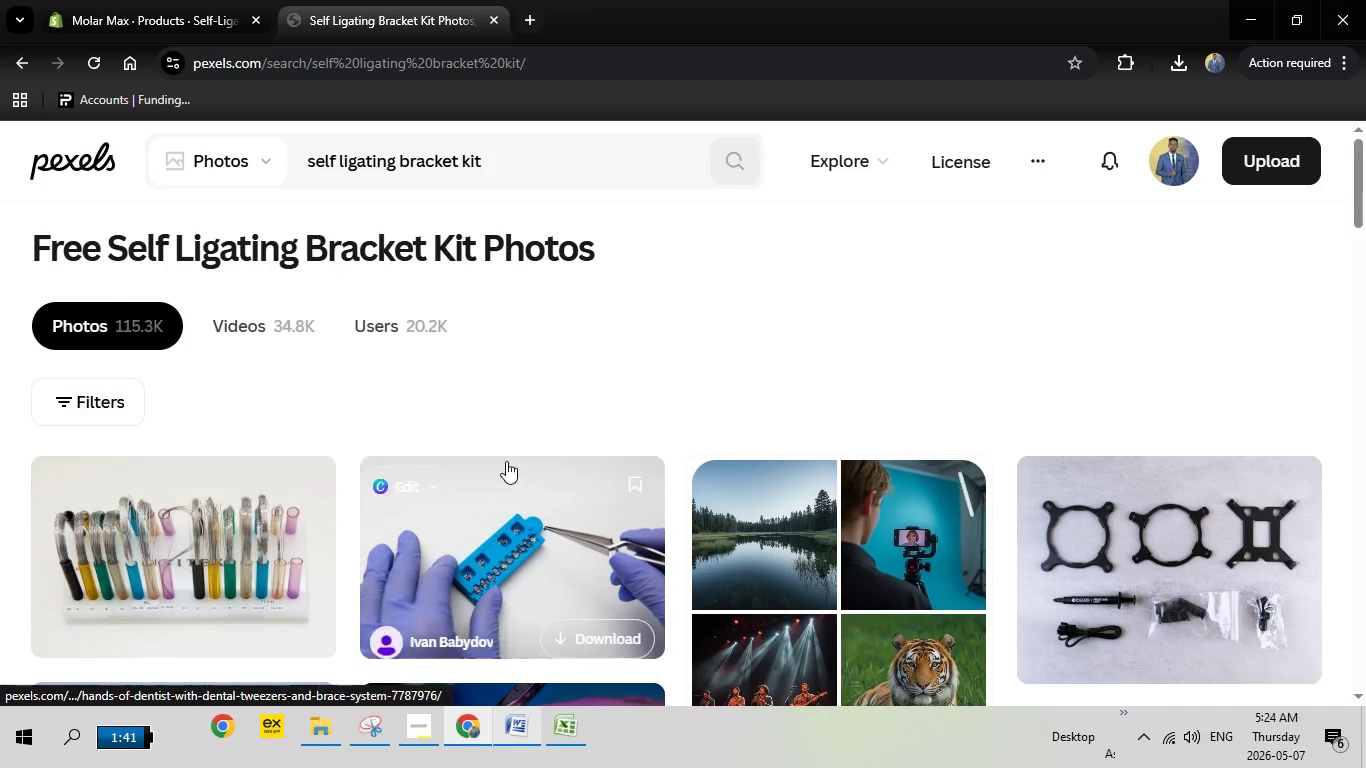 
scroll: coordinate [766, 413], scroll_direction: down, amount: 5.0
 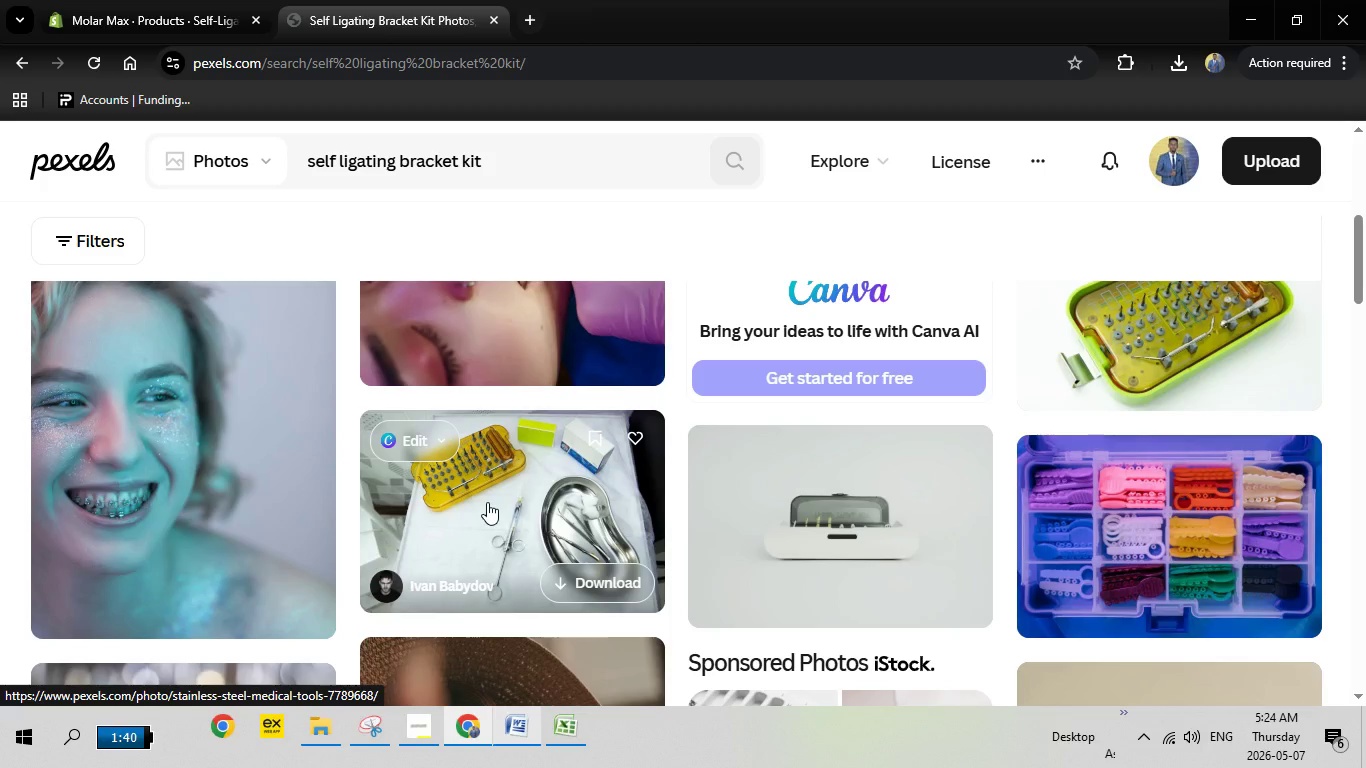 
wait(6.35)
 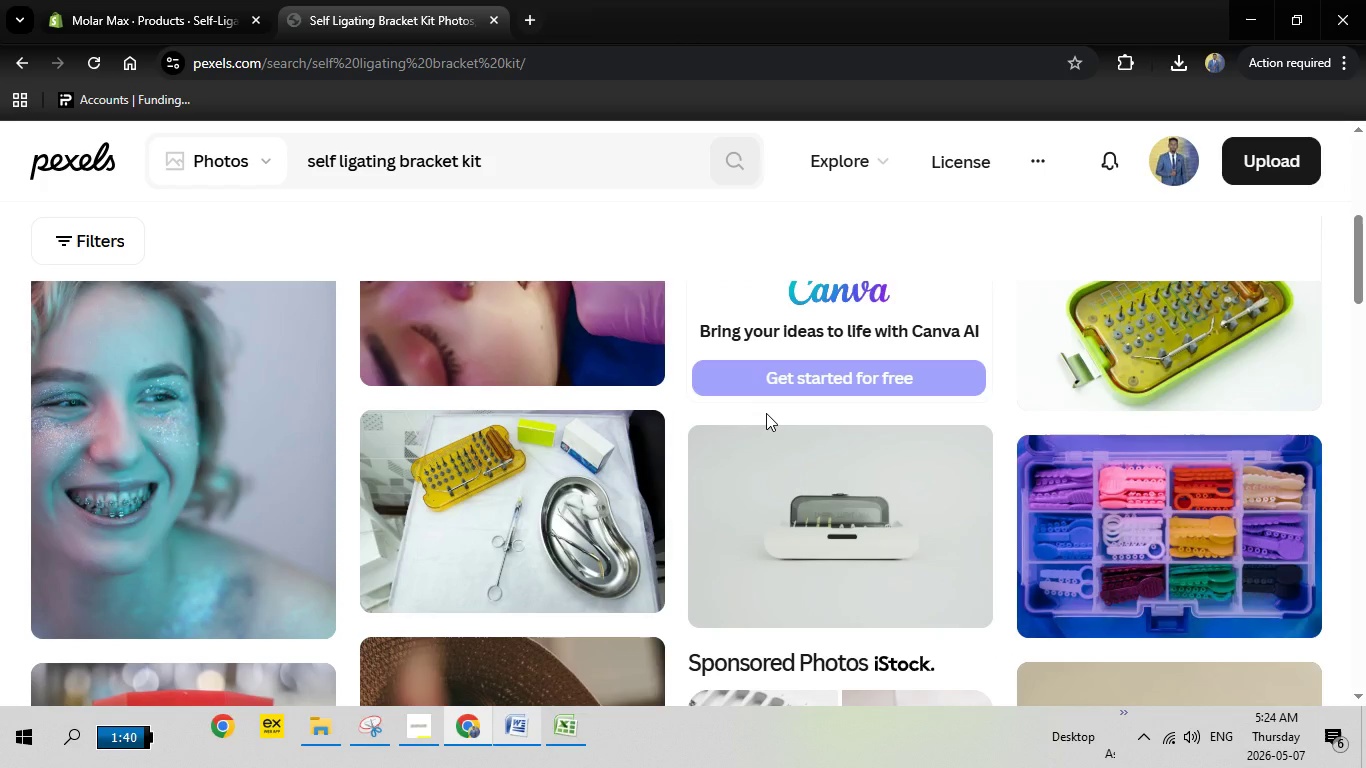 
scroll: coordinate [487, 502], scroll_direction: up, amount: 1.0
 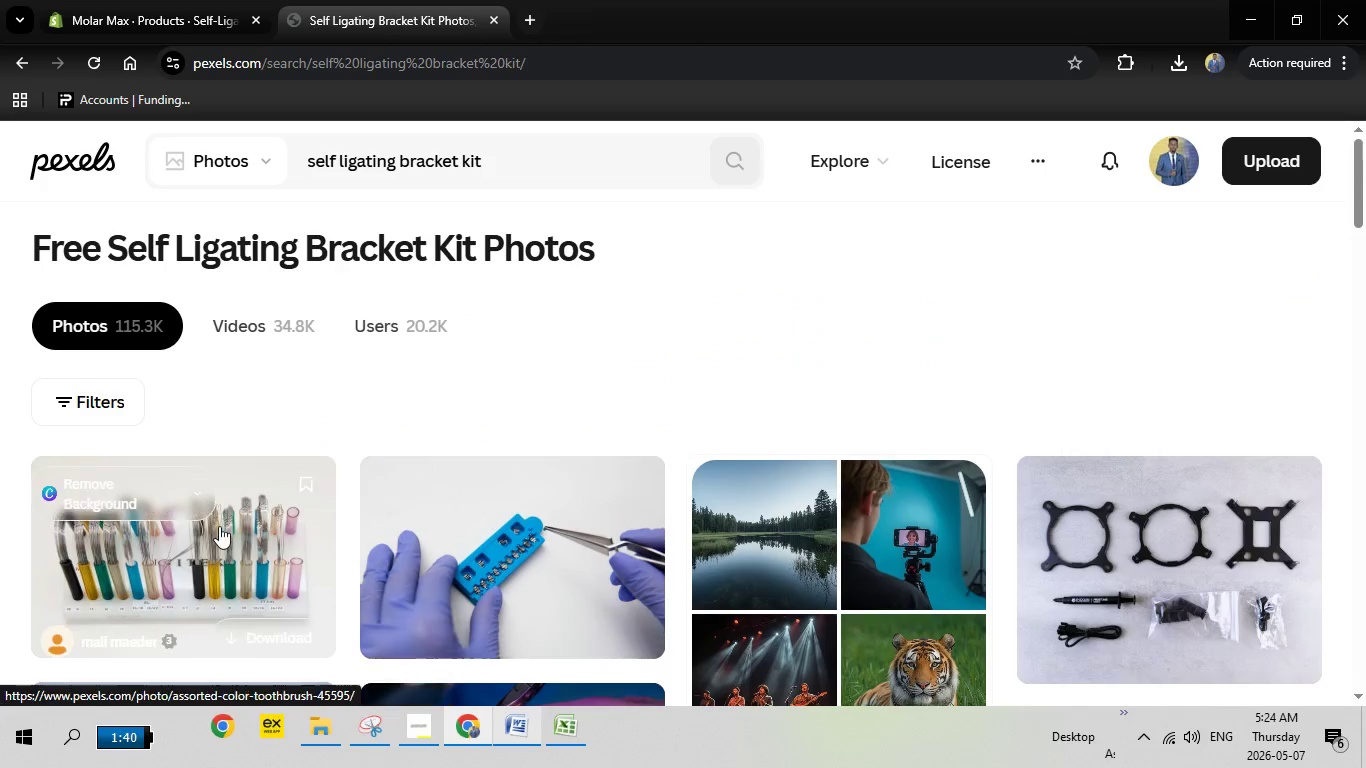 
left_click([219, 526])
 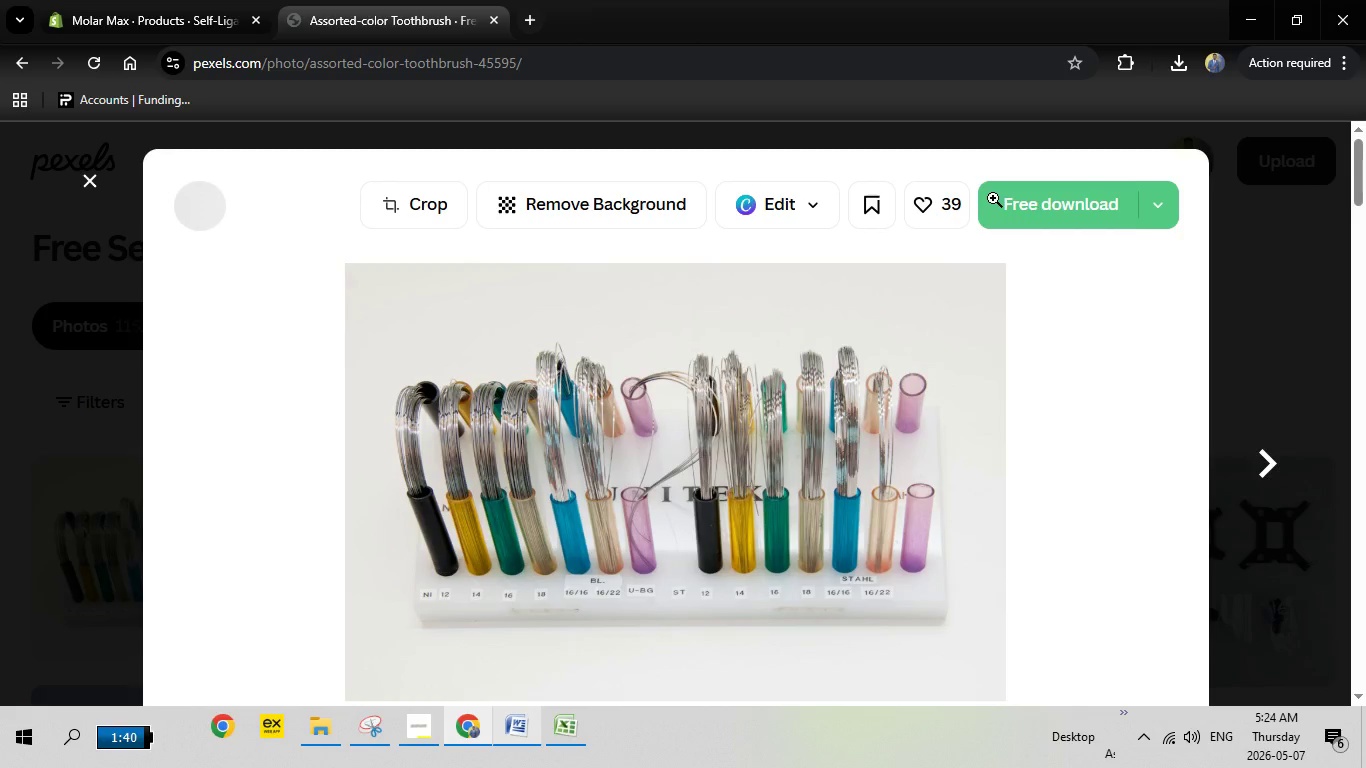 
left_click([1028, 199])
 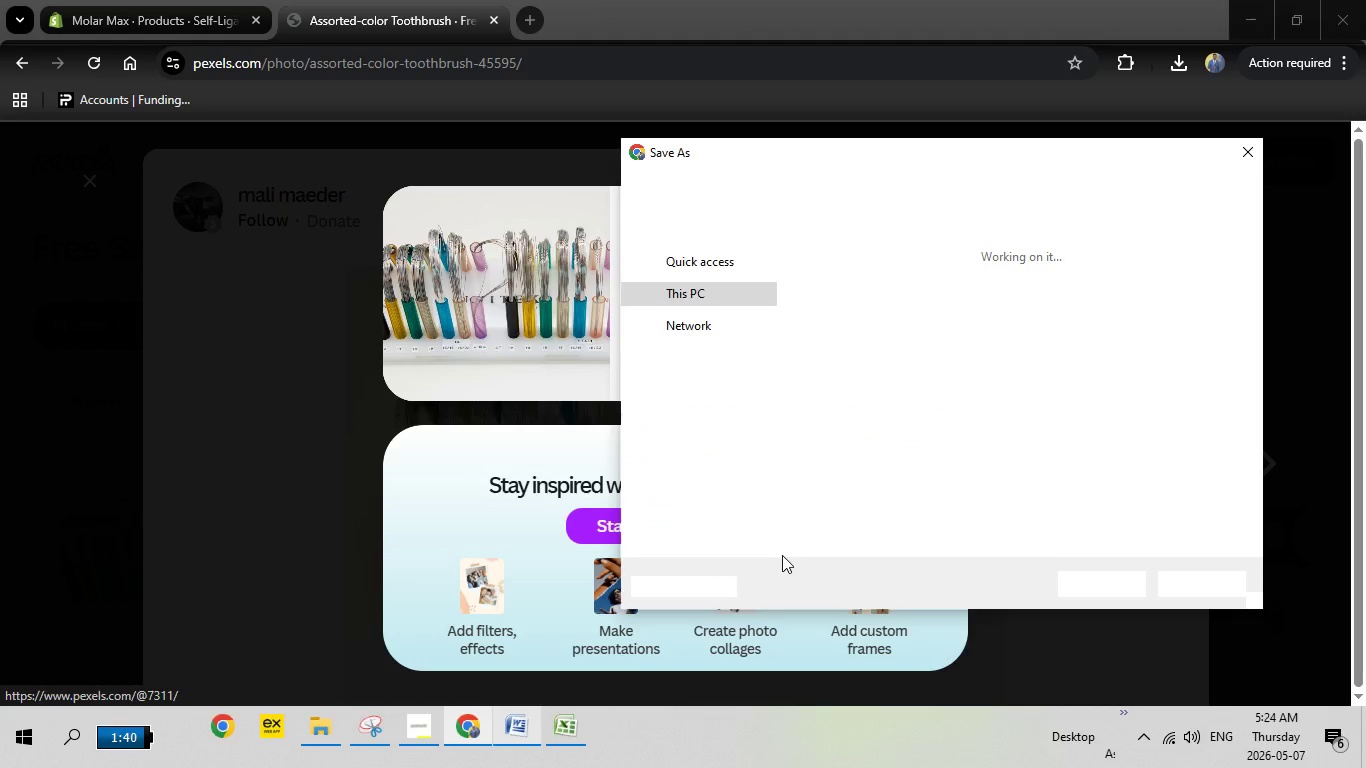 
wait(5.75)
 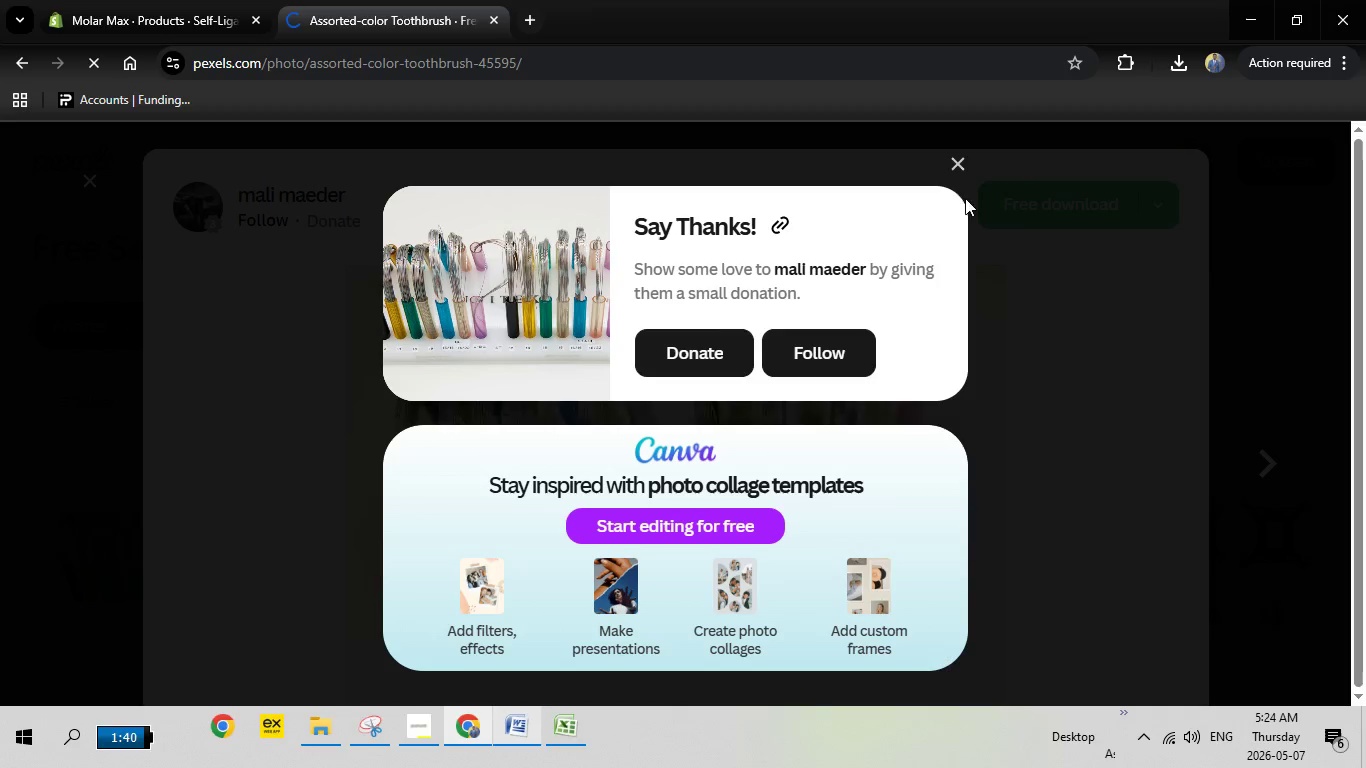 
left_click([1112, 574])
 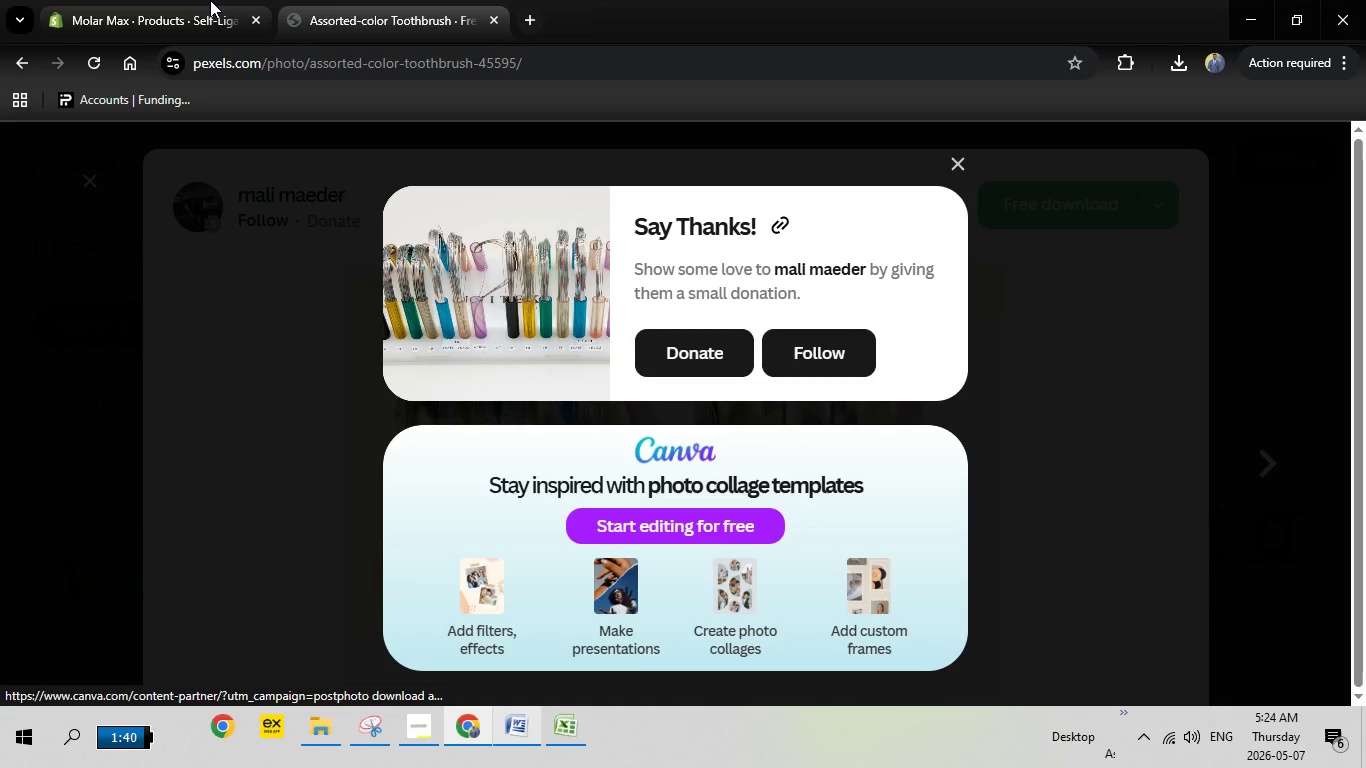 
left_click([218, 0])
 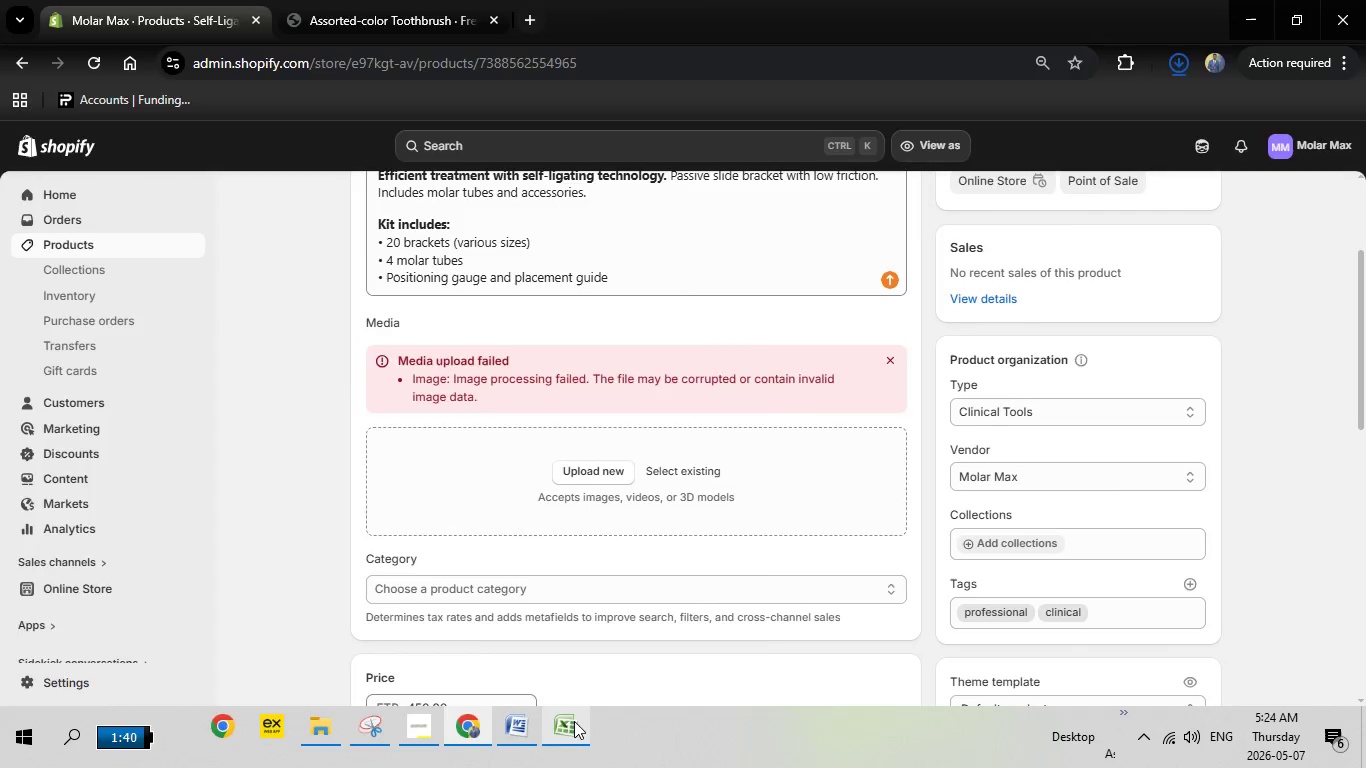 
left_click([575, 723])
 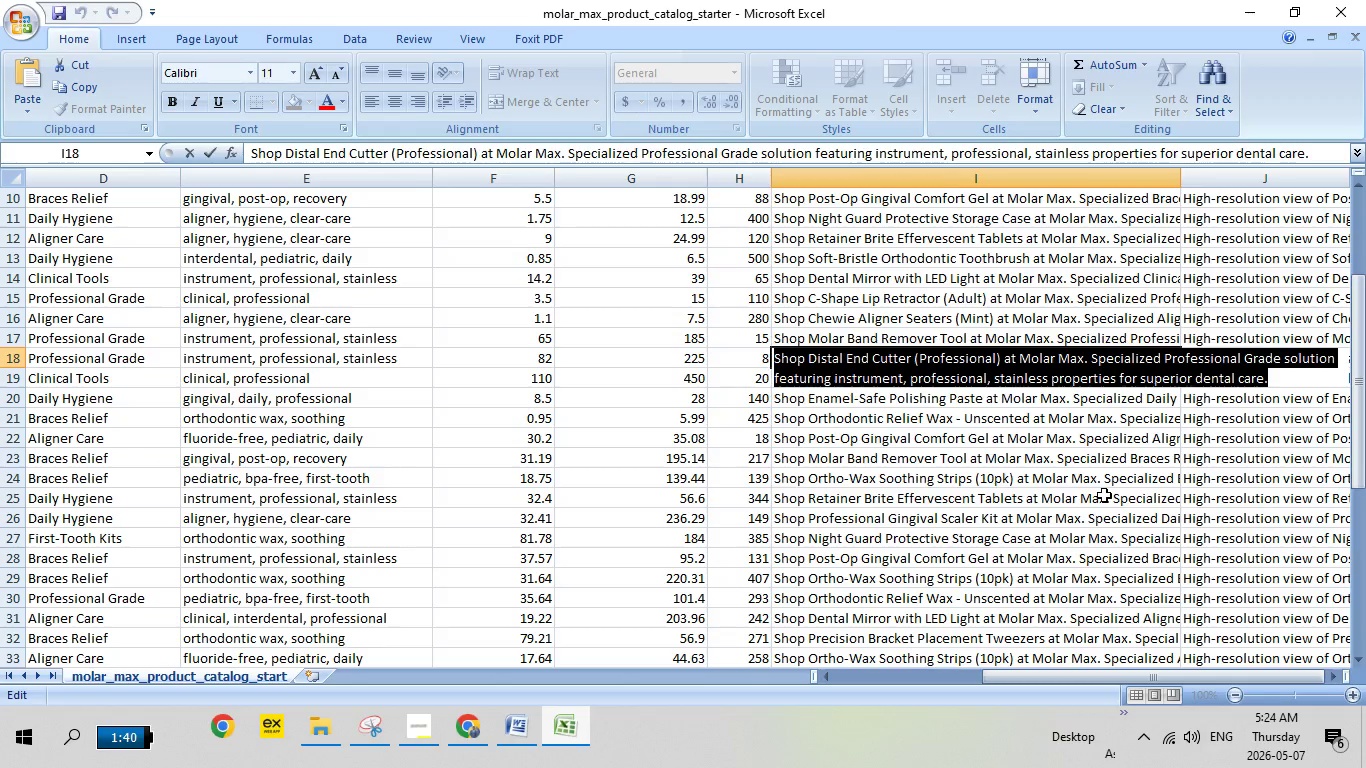 
left_click([1104, 495])
 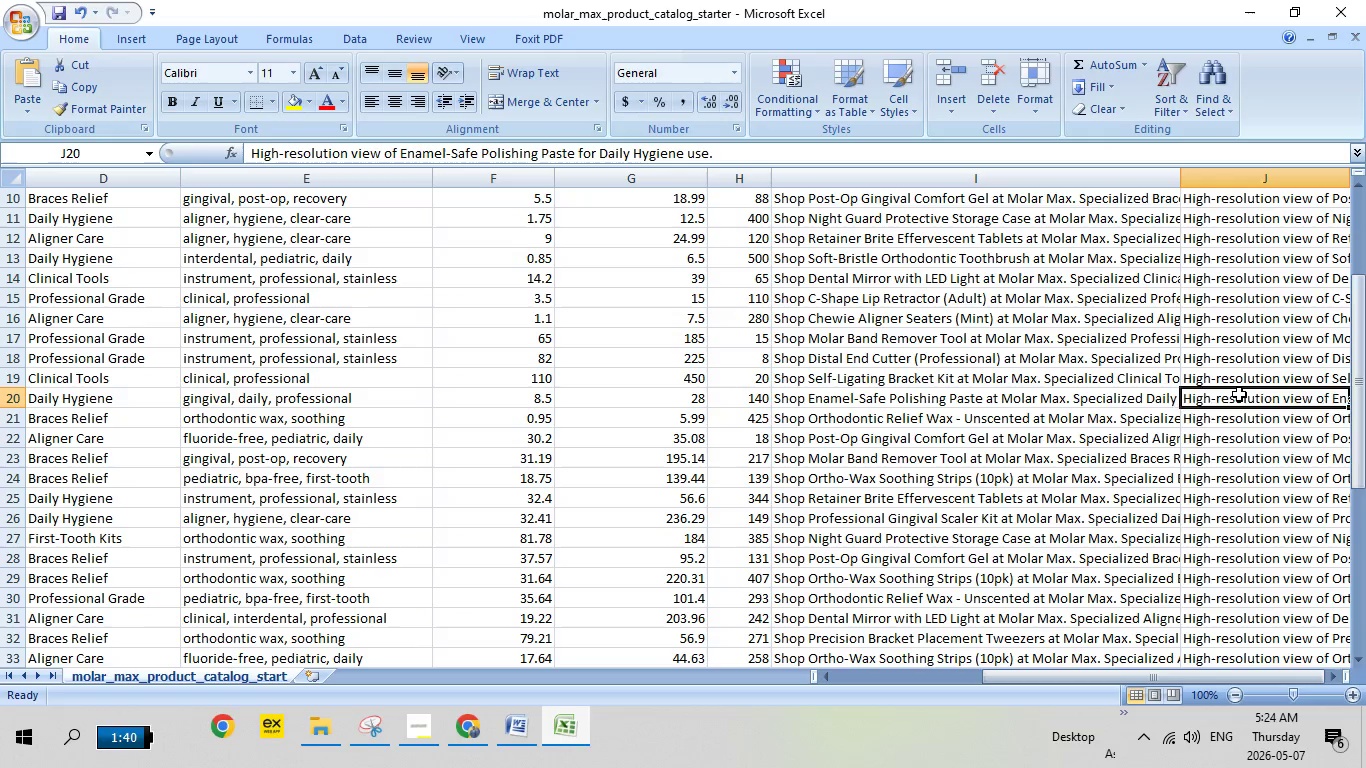 
double_click([1239, 394])
 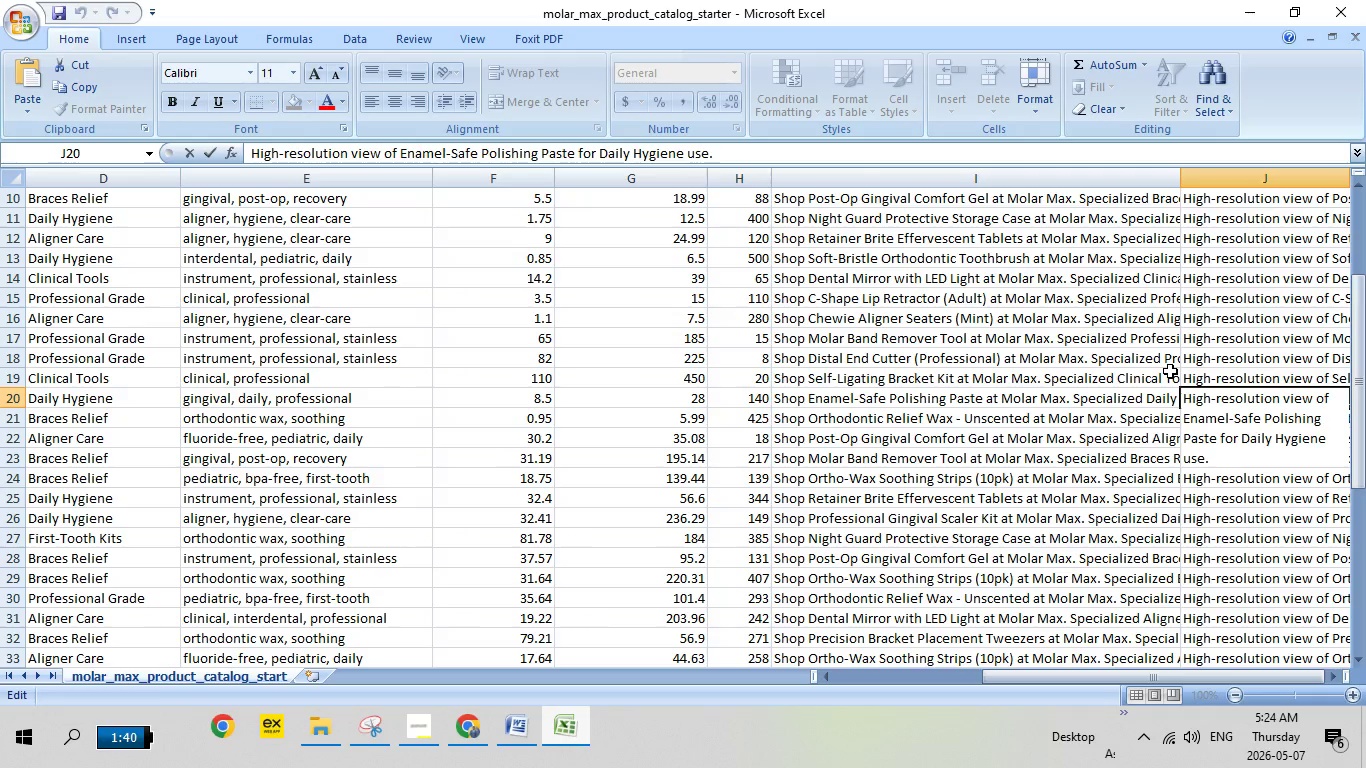 
left_click([1170, 371])
 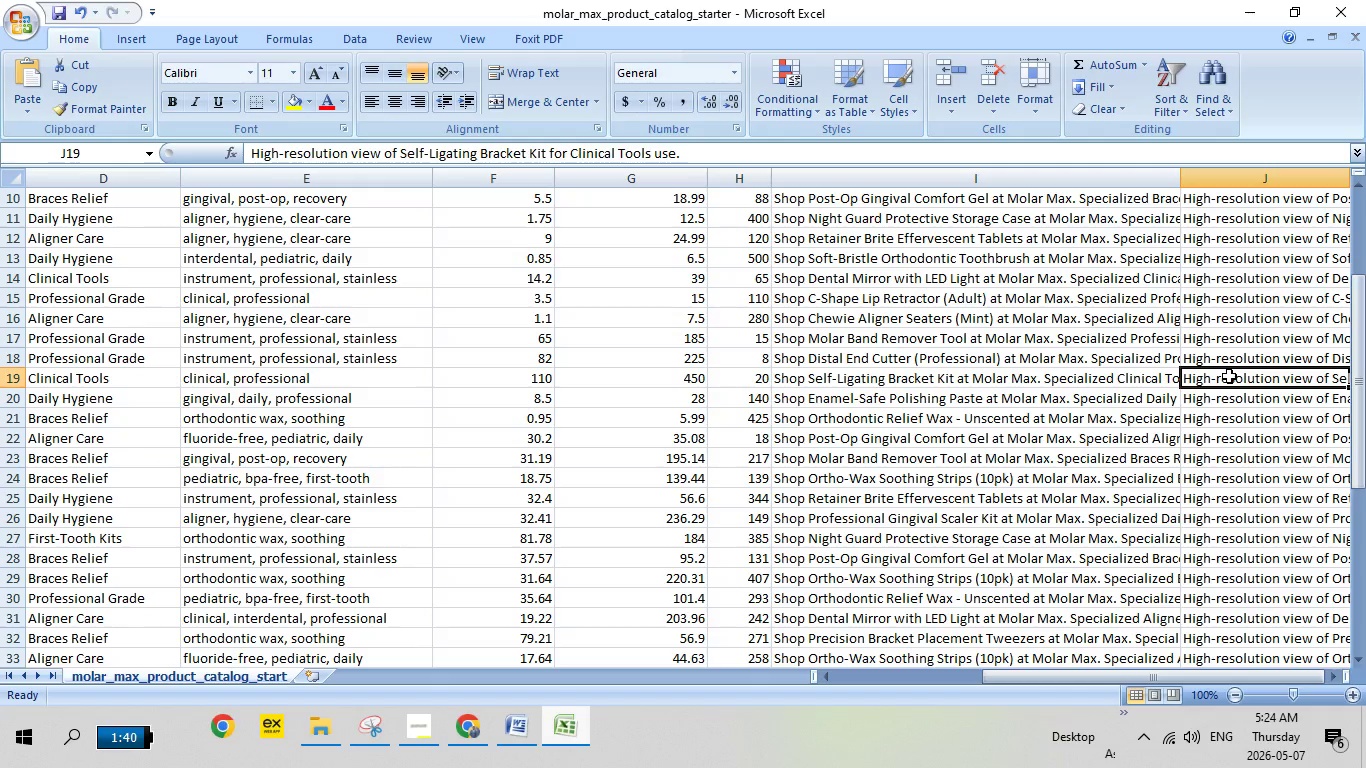 
double_click([1229, 376])
 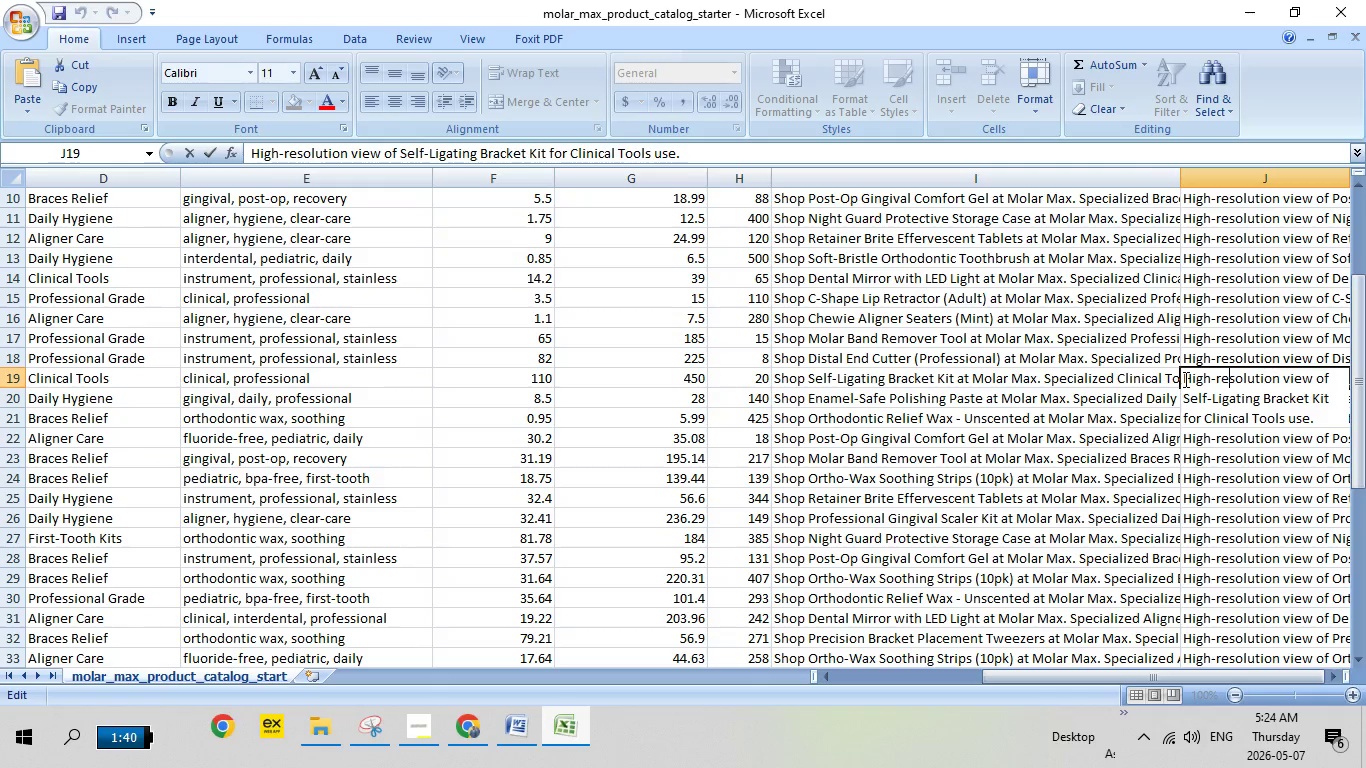 
left_click_drag(start_coordinate=[1182, 379], to_coordinate=[1318, 429])
 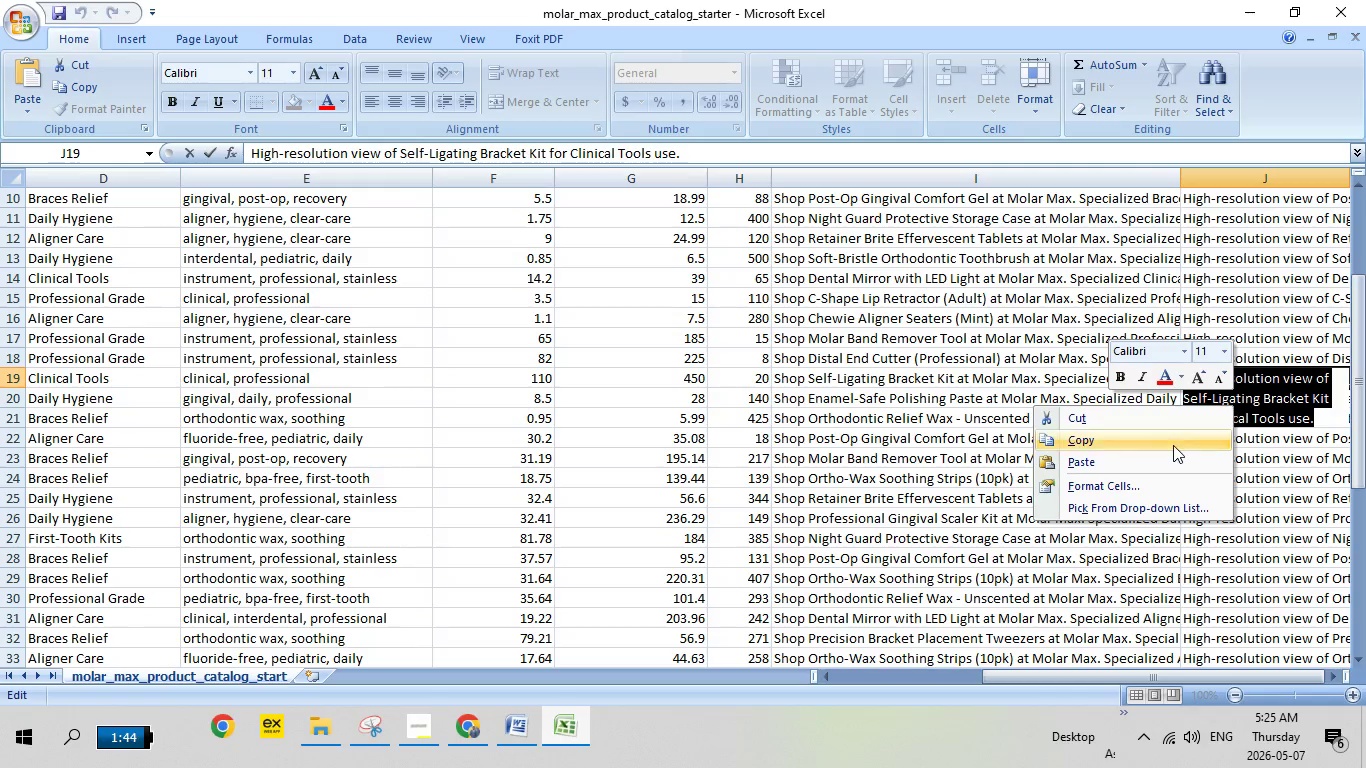 
left_click([1173, 445])
 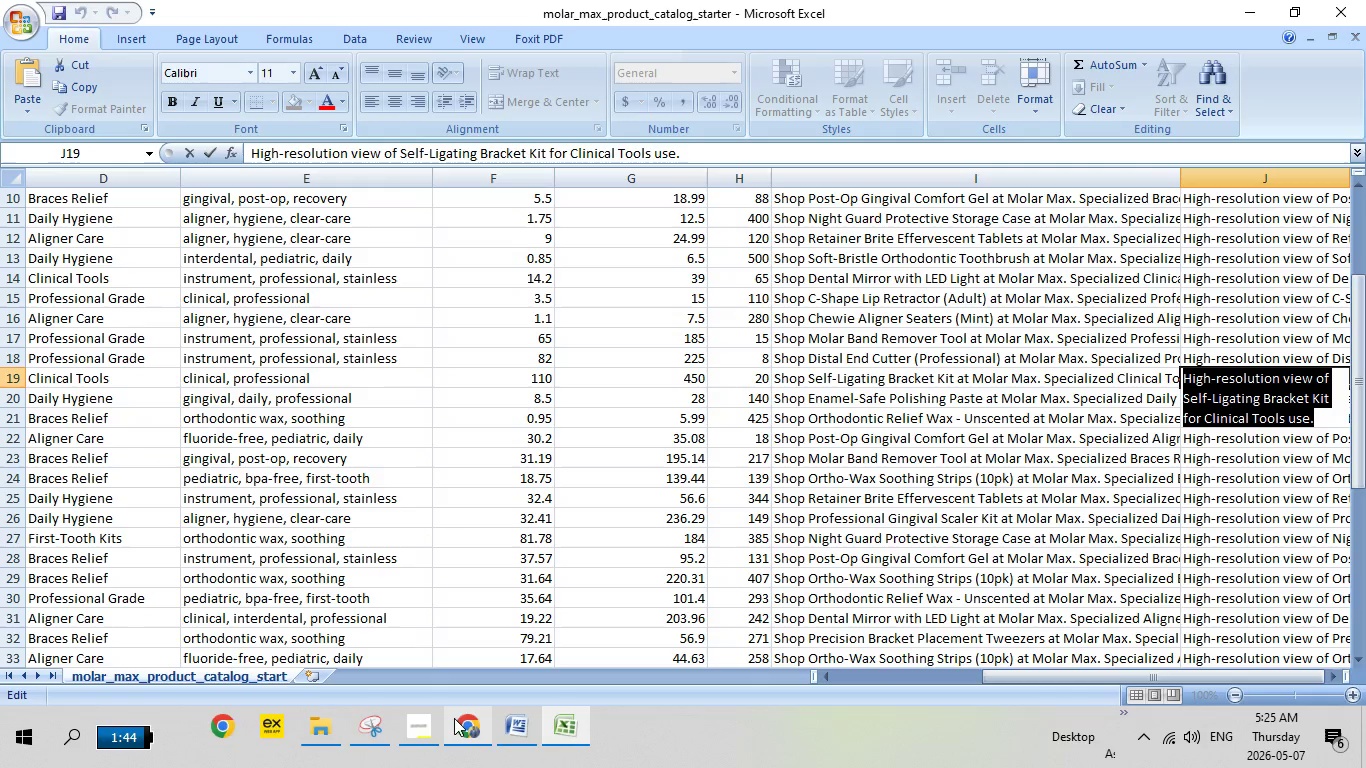 
left_click([461, 722])
 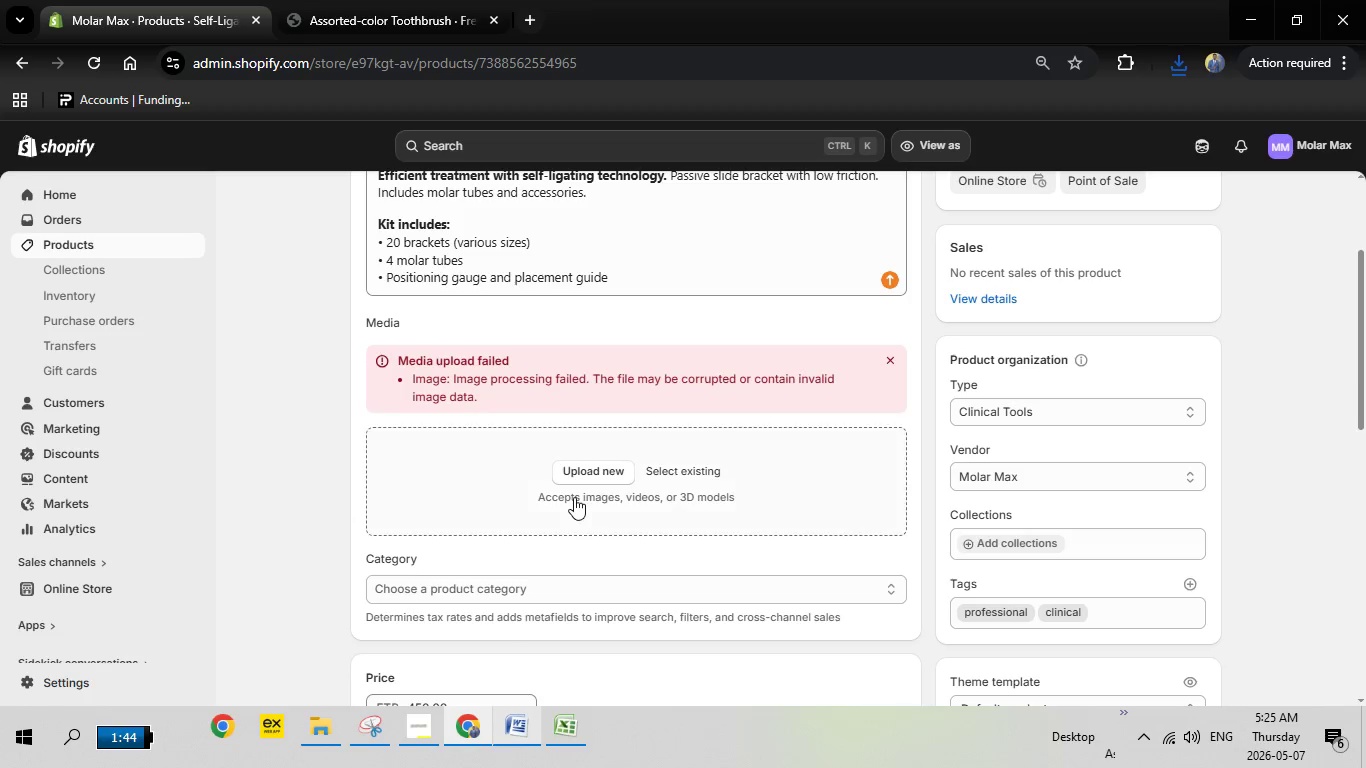 
scroll: coordinate [586, 492], scroll_direction: up, amount: 4.0
 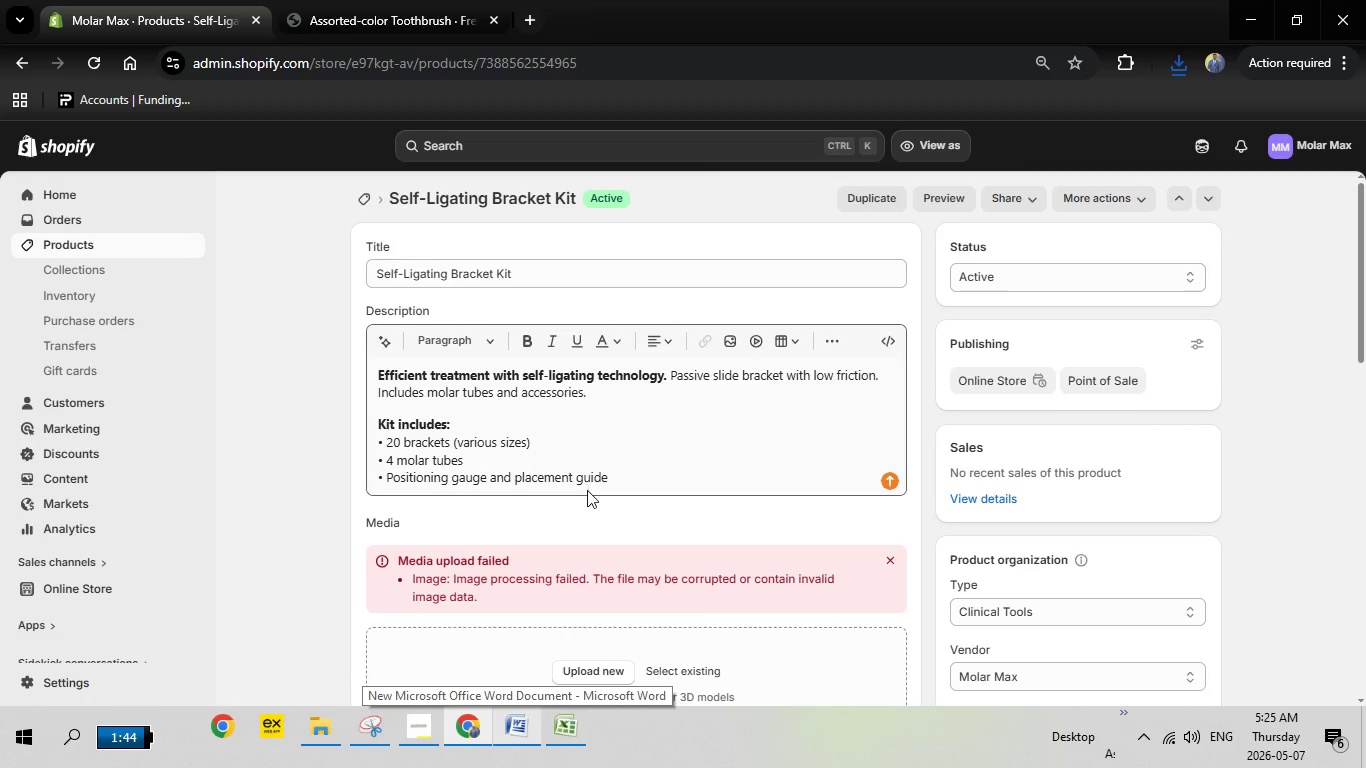 
scroll: coordinate [587, 490], scroll_direction: down, amount: 1.0
 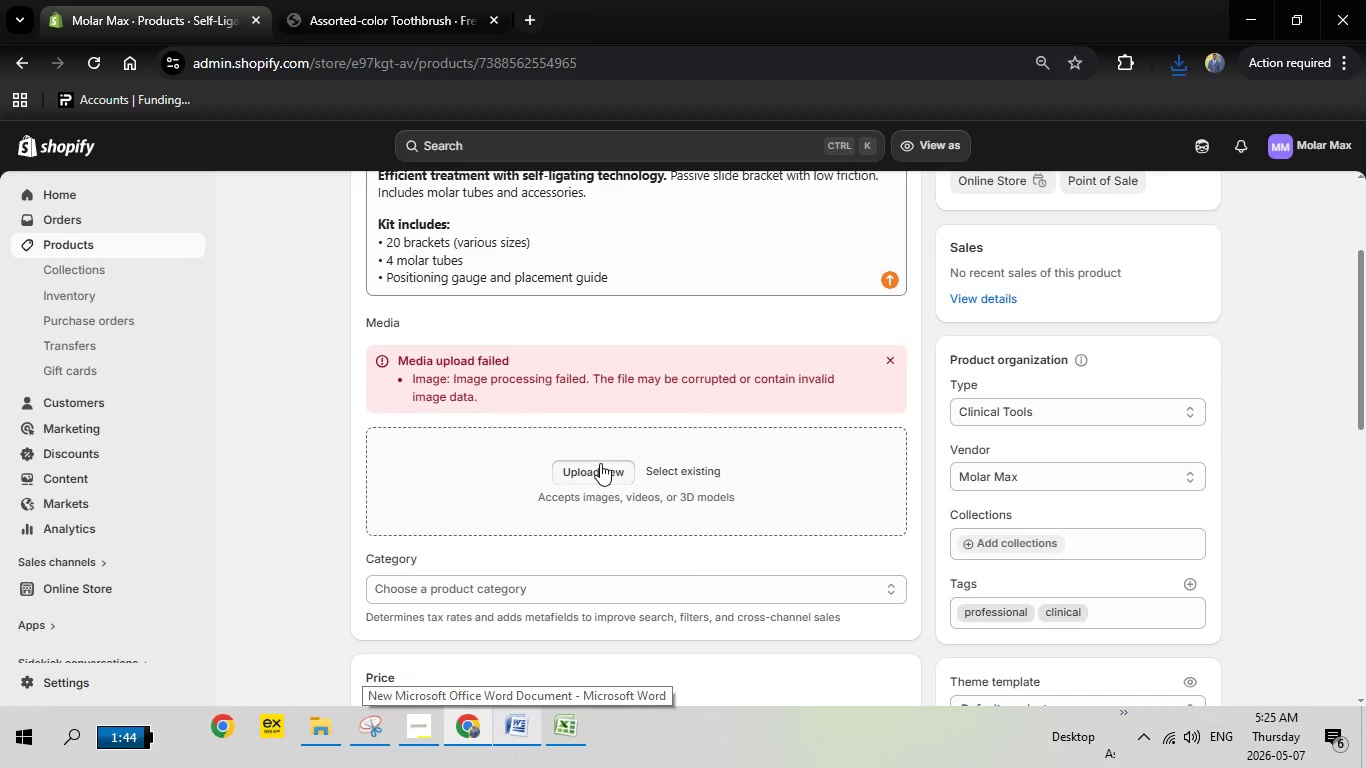 
left_click([600, 463])
 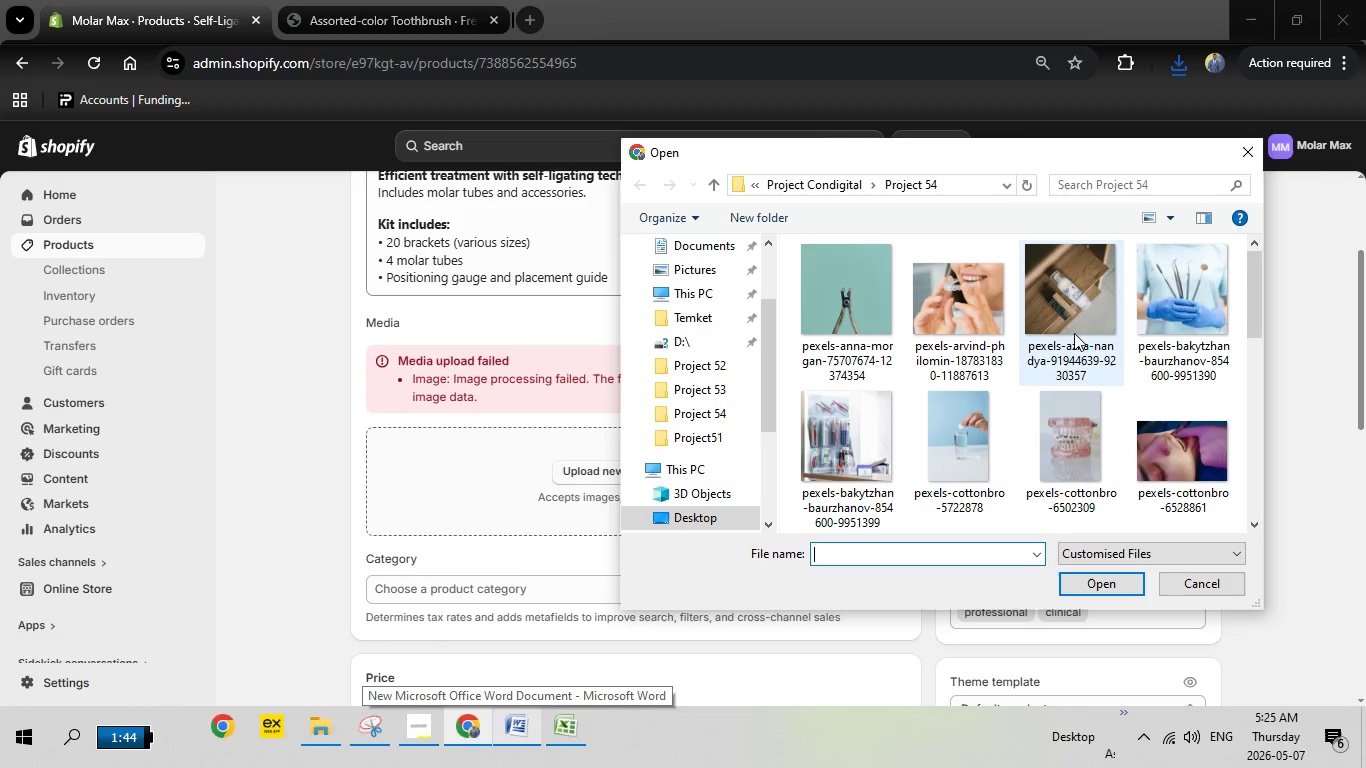 
scroll: coordinate [1036, 328], scroll_direction: down, amount: 12.0
 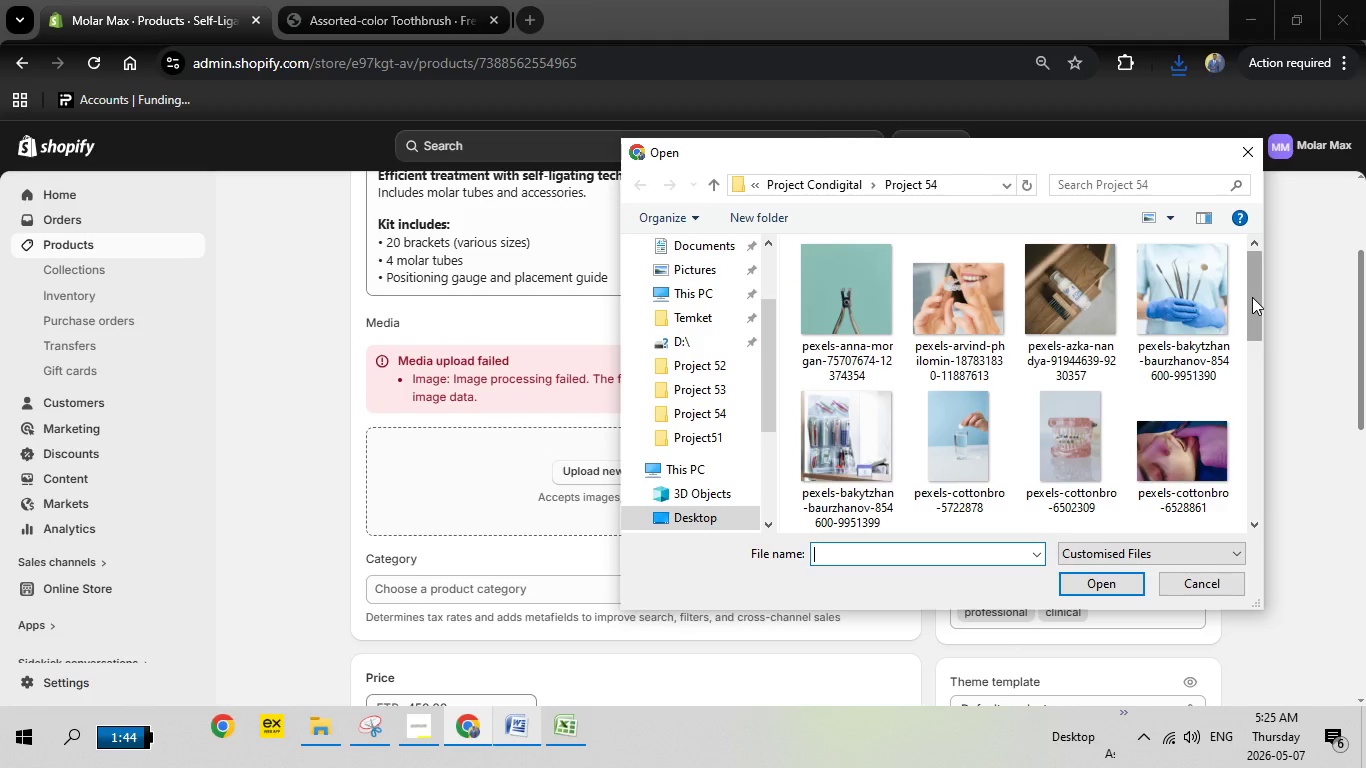 
left_click_drag(start_coordinate=[1252, 297], to_coordinate=[1242, 412])
 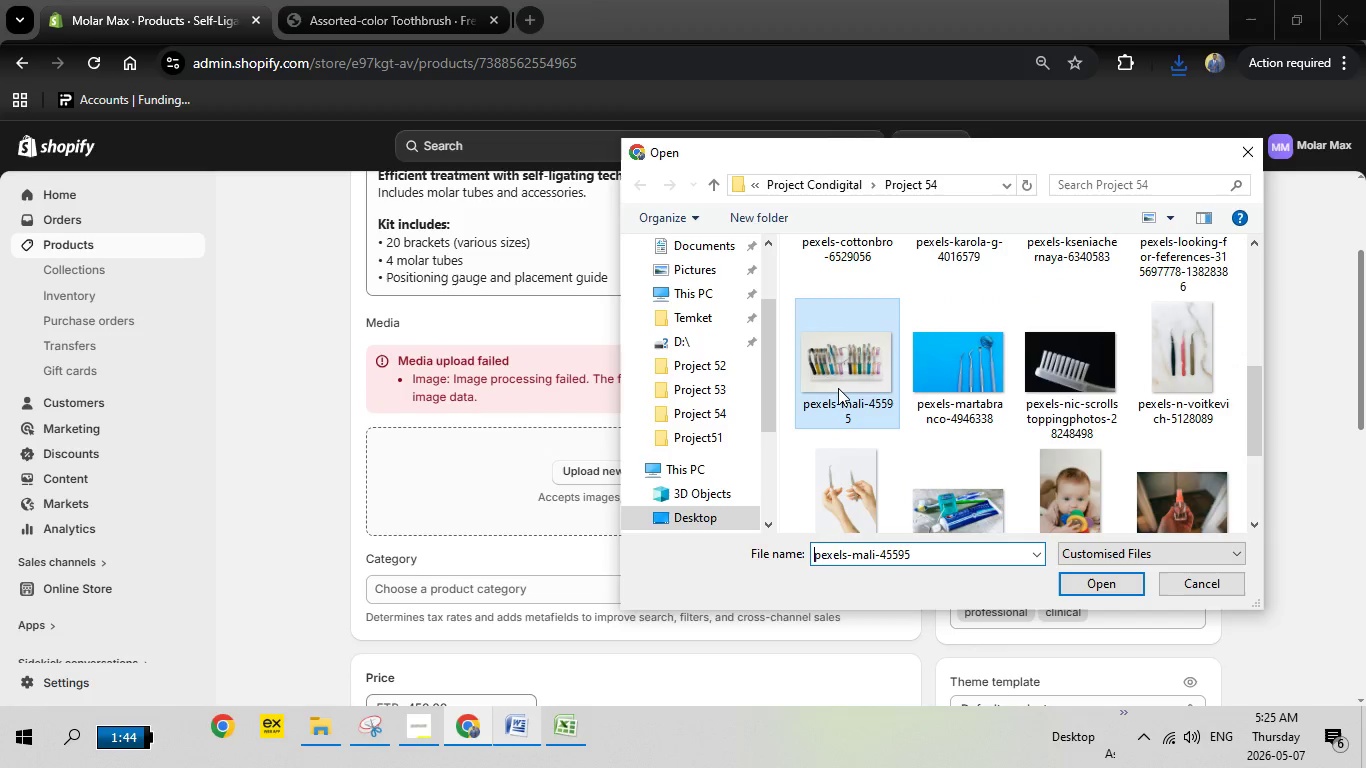 
double_click([838, 388])
 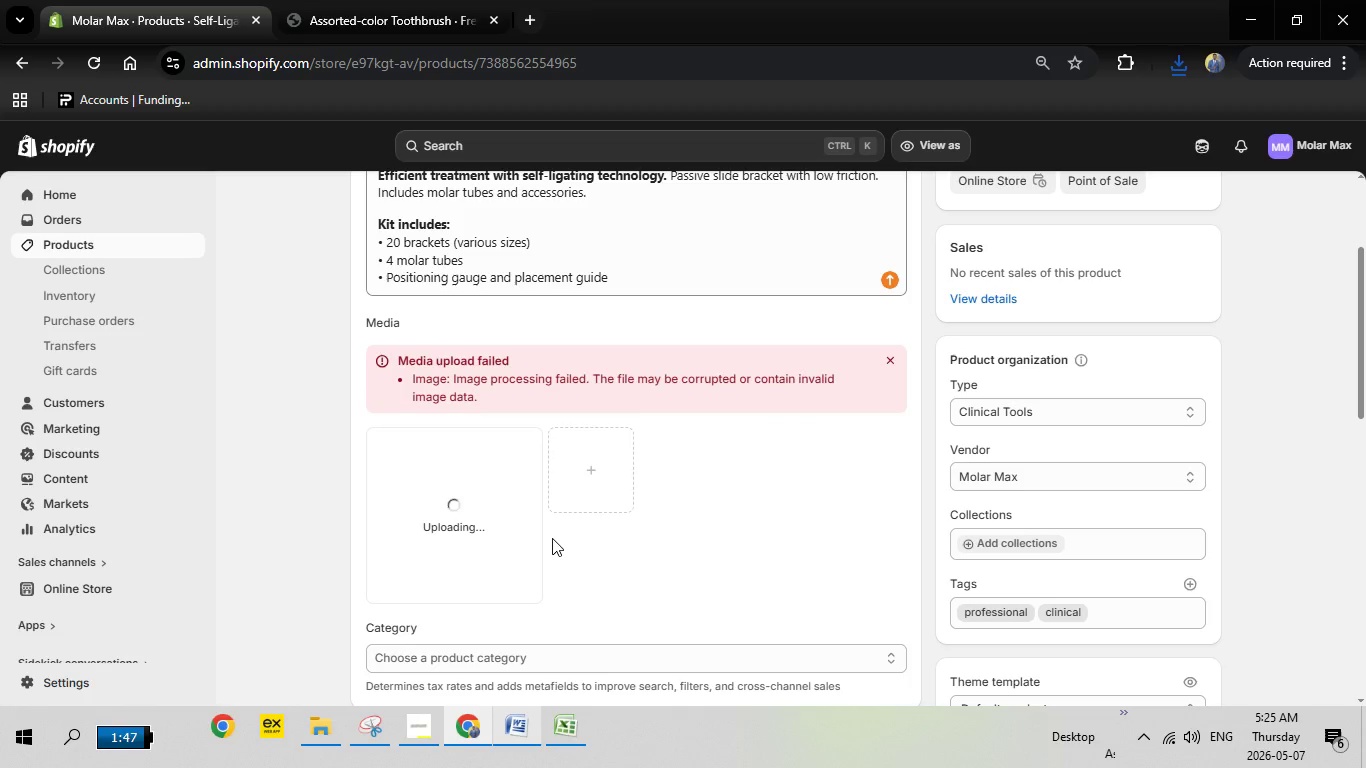 
wait(6.88)
 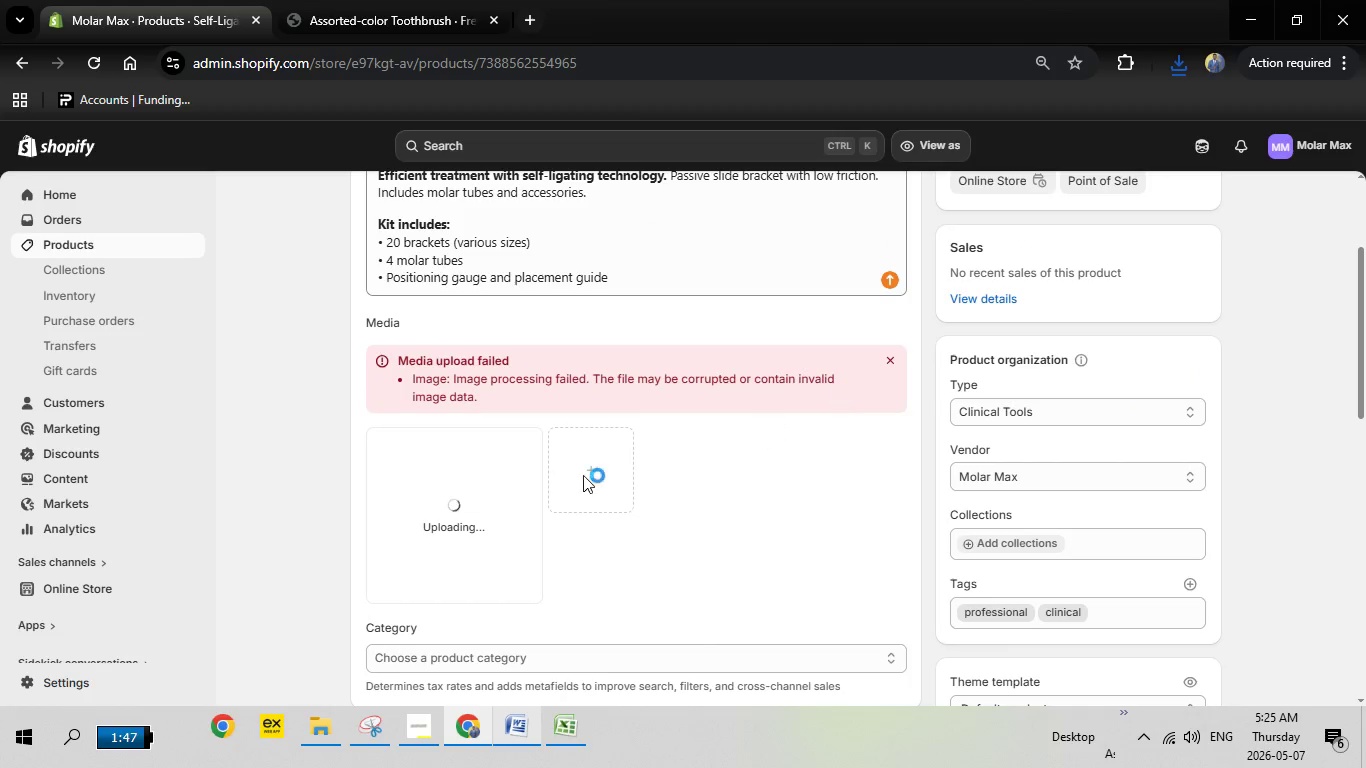 
left_click([415, 729])